 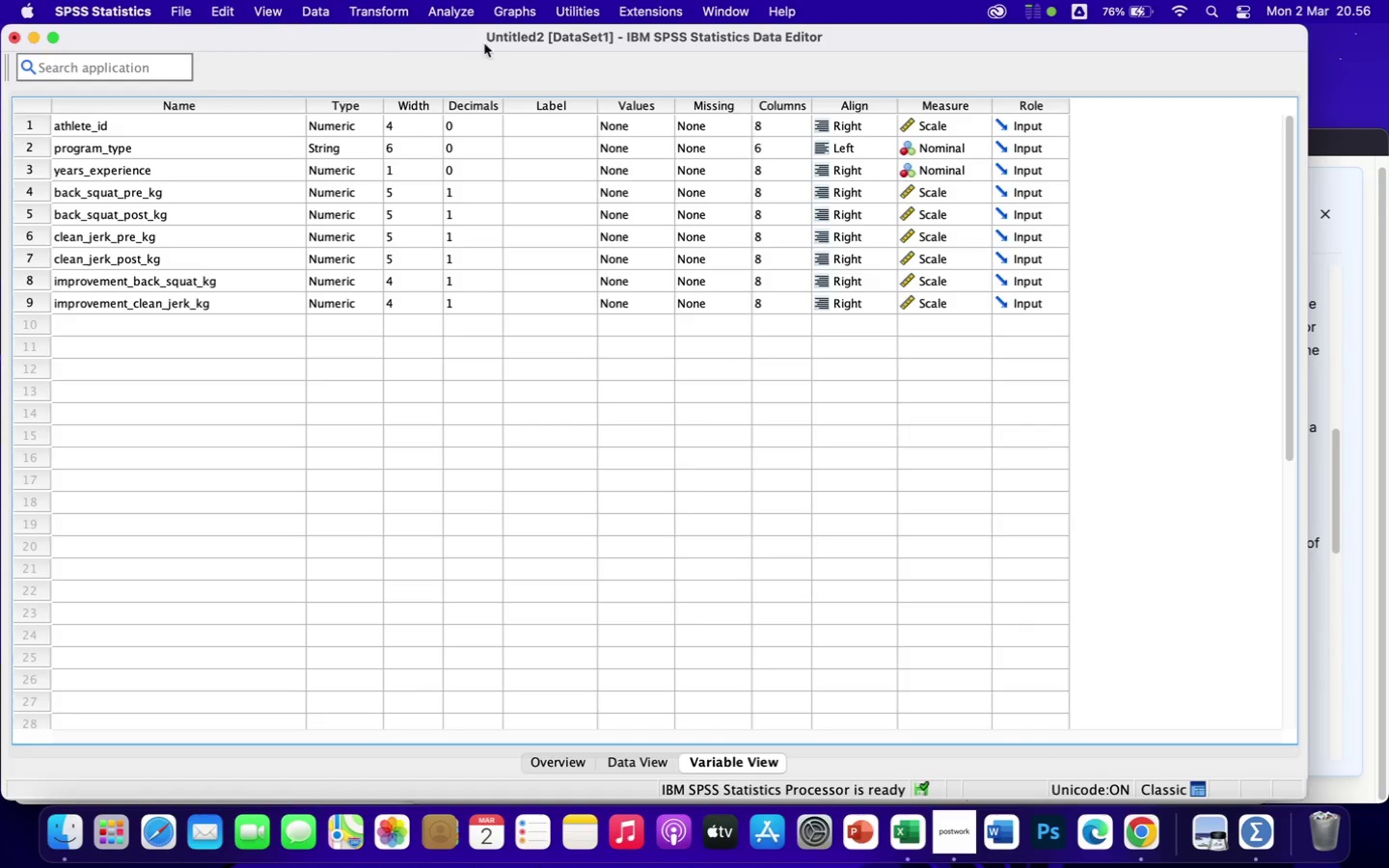 
left_click_drag(start_coordinate=[481, 25], to_coordinate=[477, 63])
 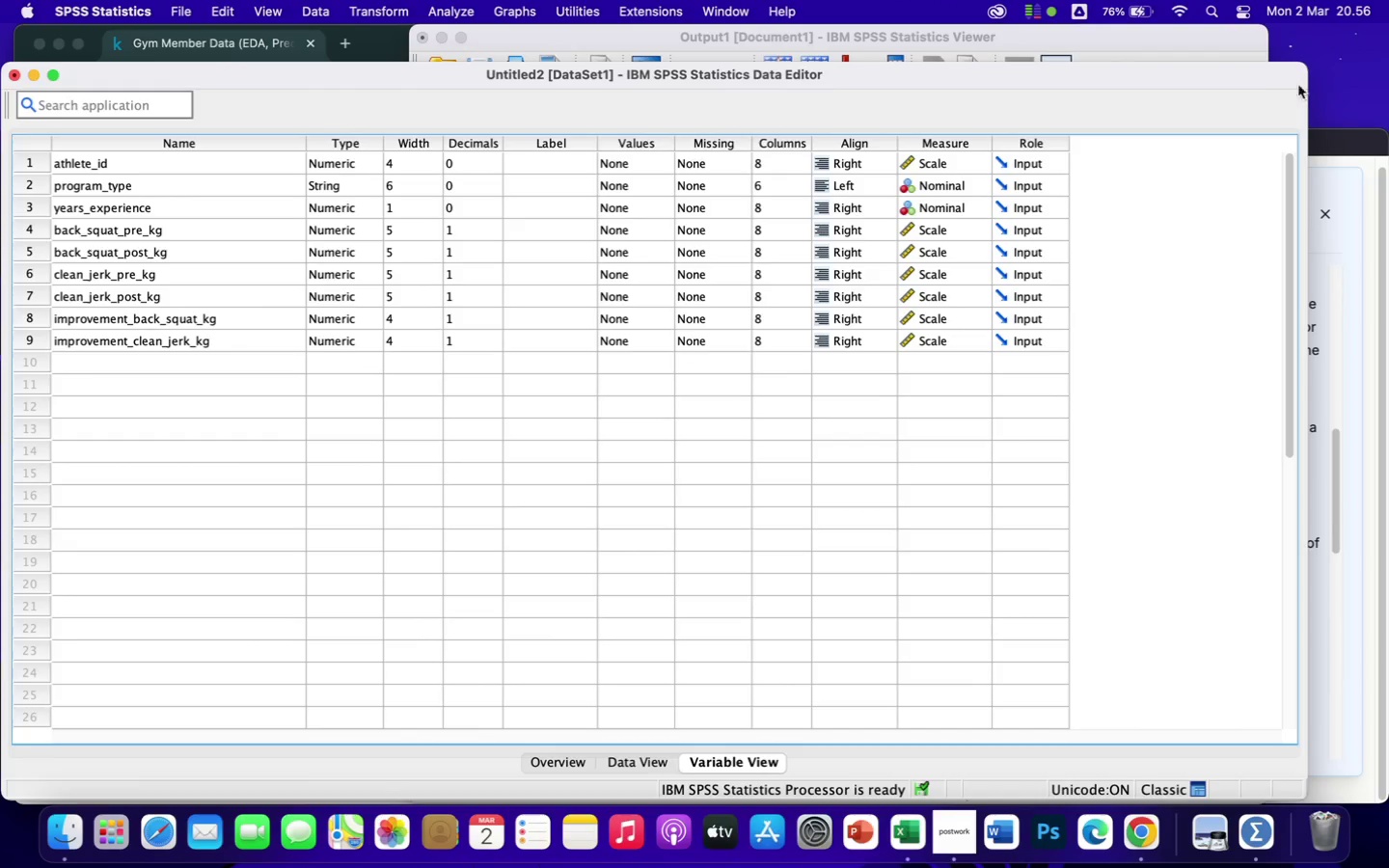 
left_click_drag(start_coordinate=[1309, 86], to_coordinate=[1111, 136])
 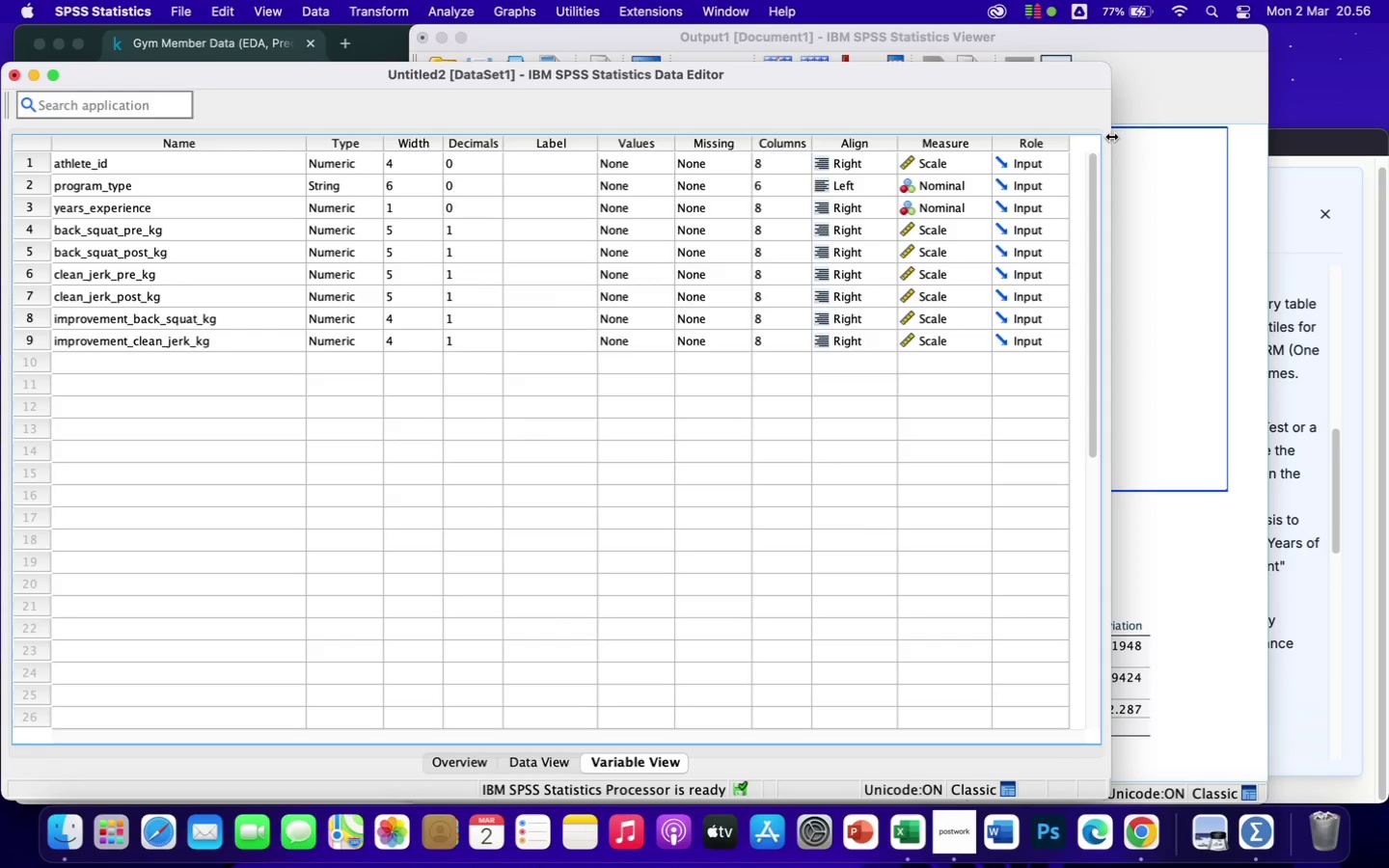 
wait(32.98)
 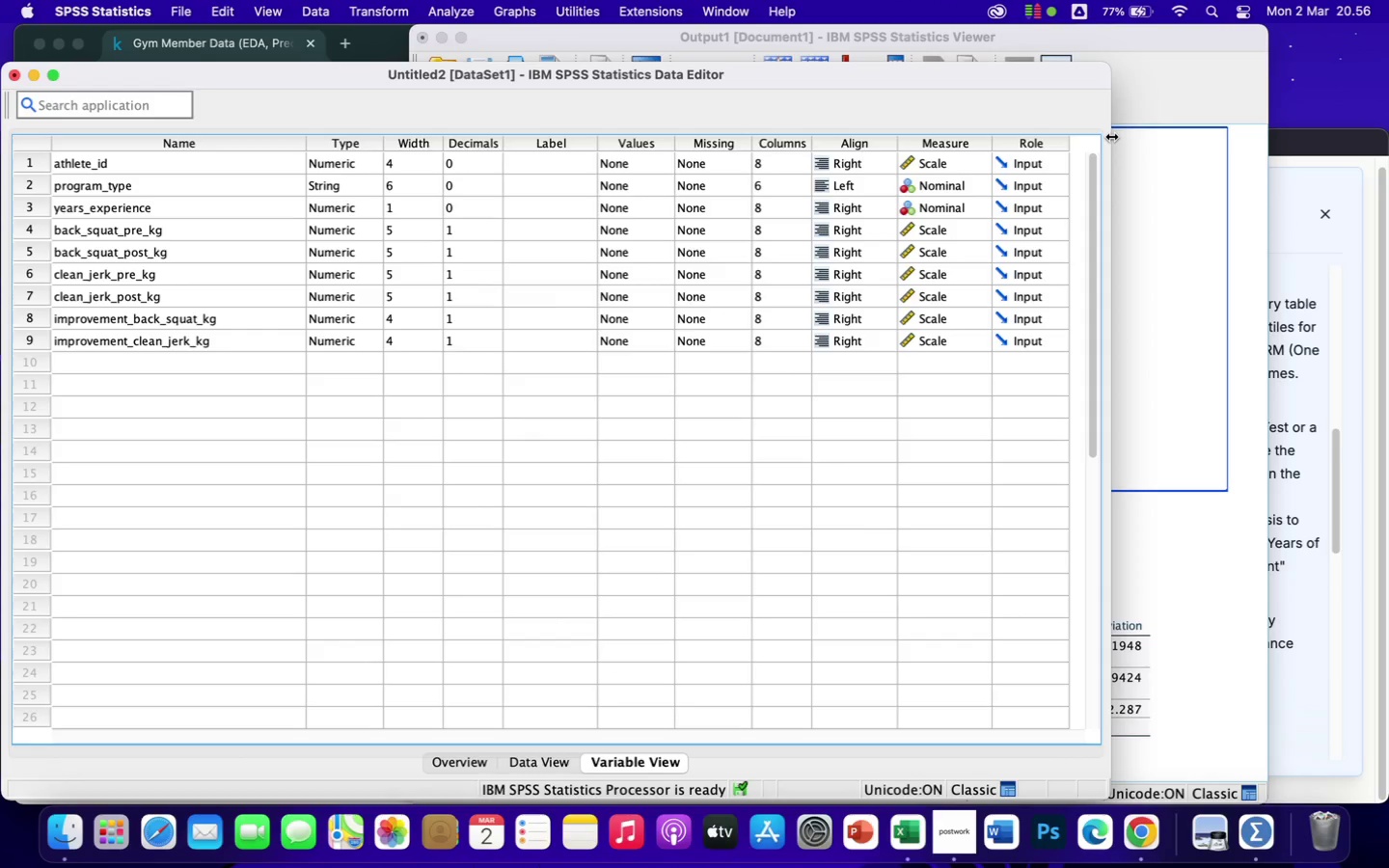 
left_click([375, 20])
 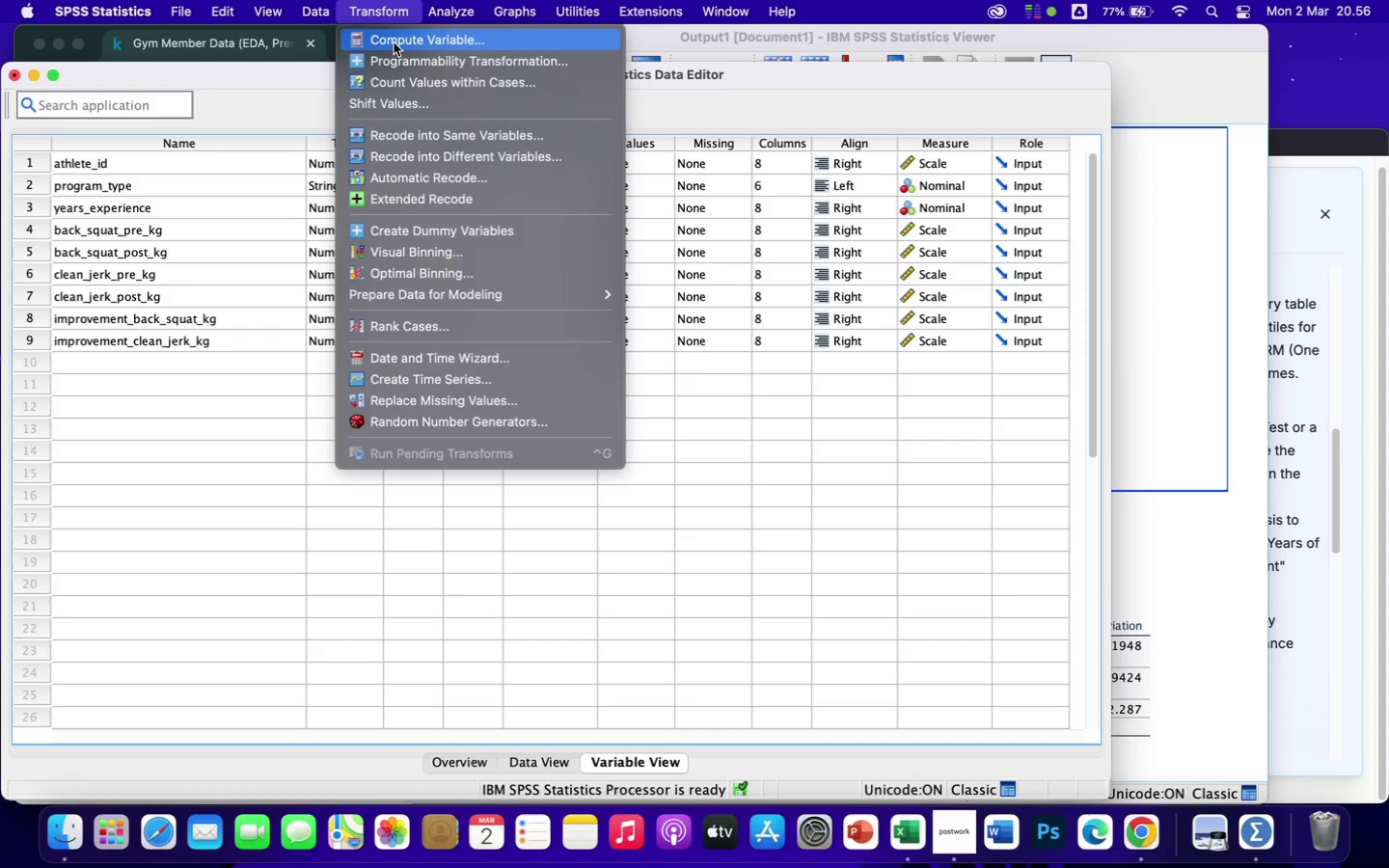 
left_click([394, 42])
 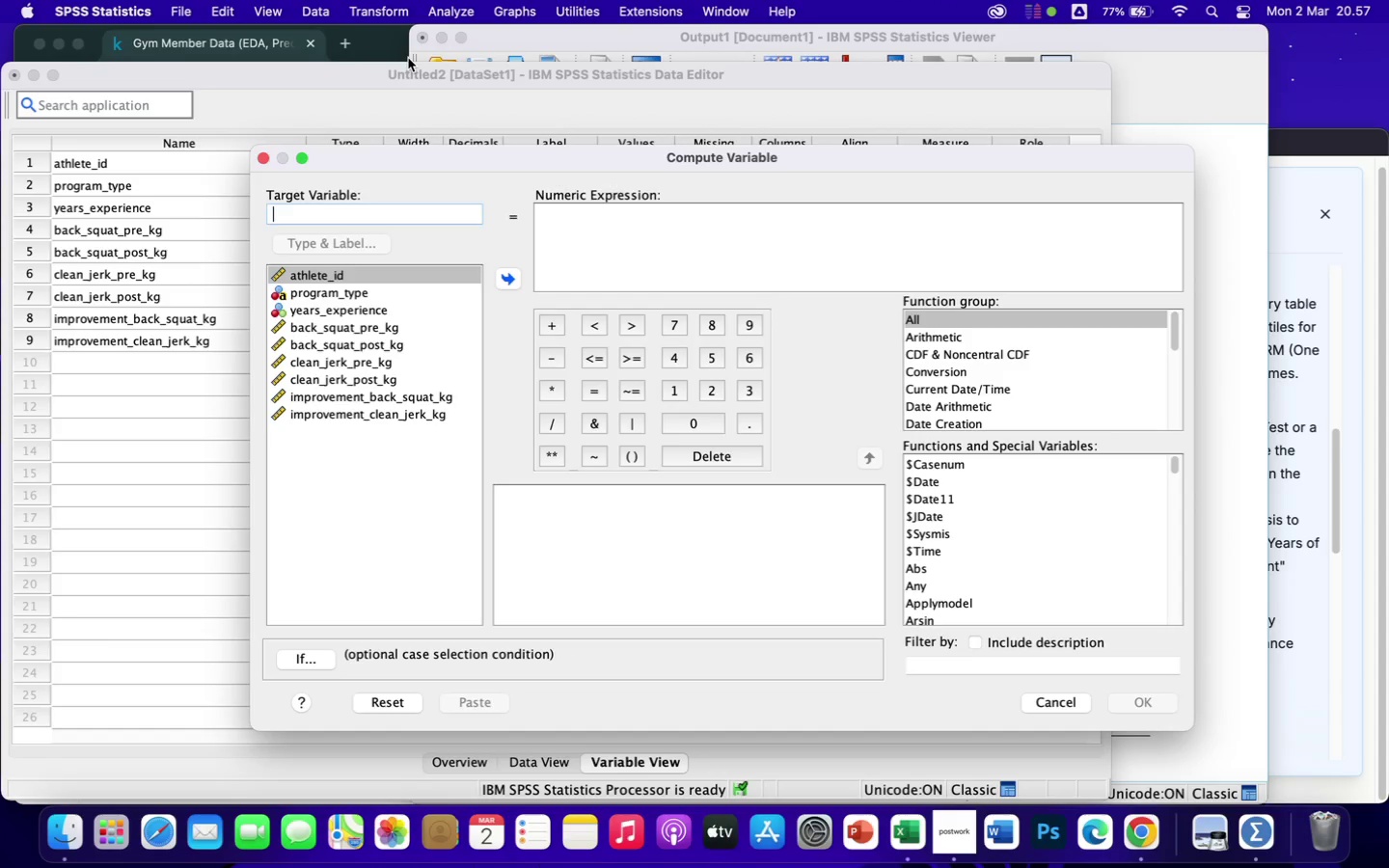 
wait(6.86)
 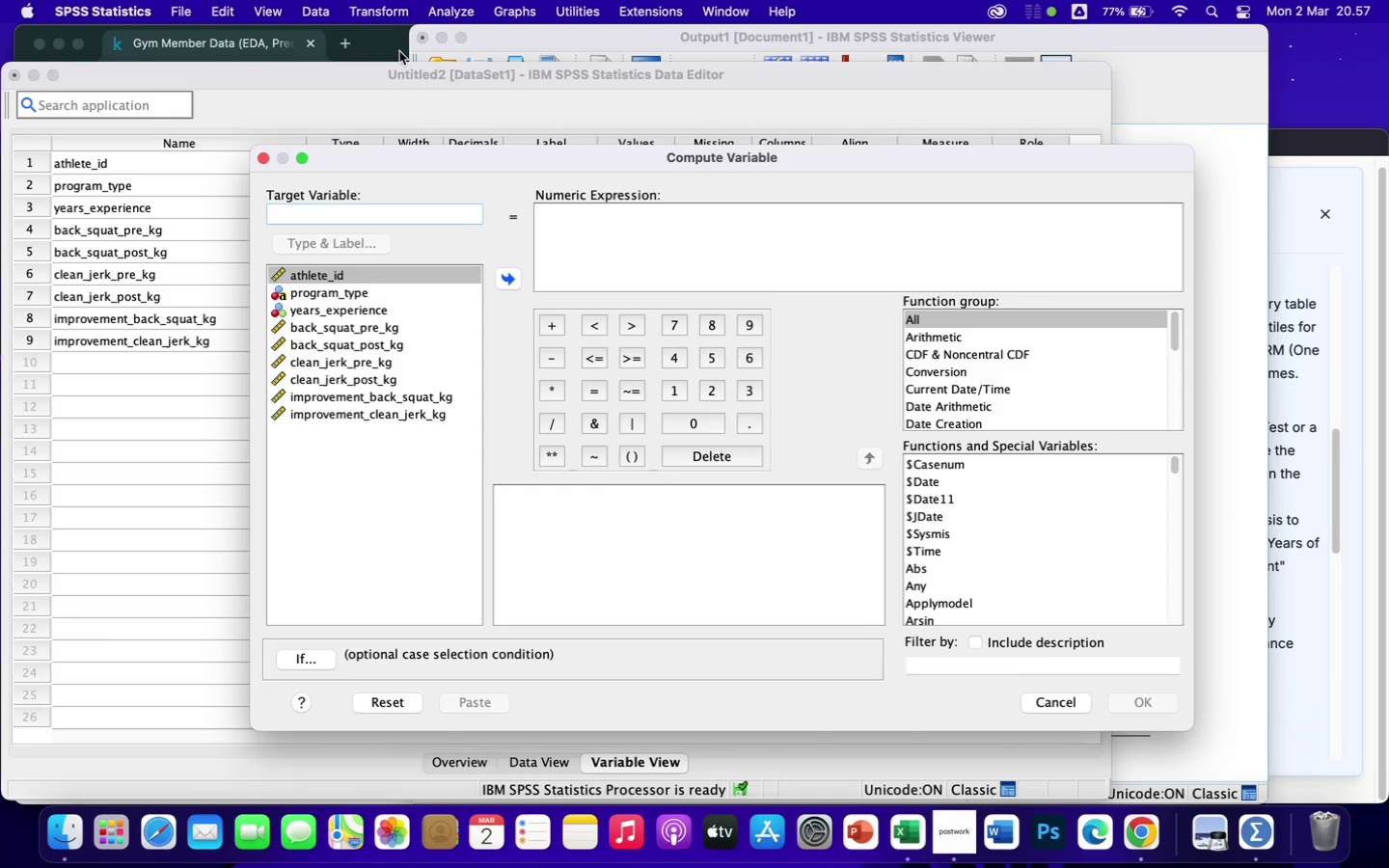 
type(bs_gain)
 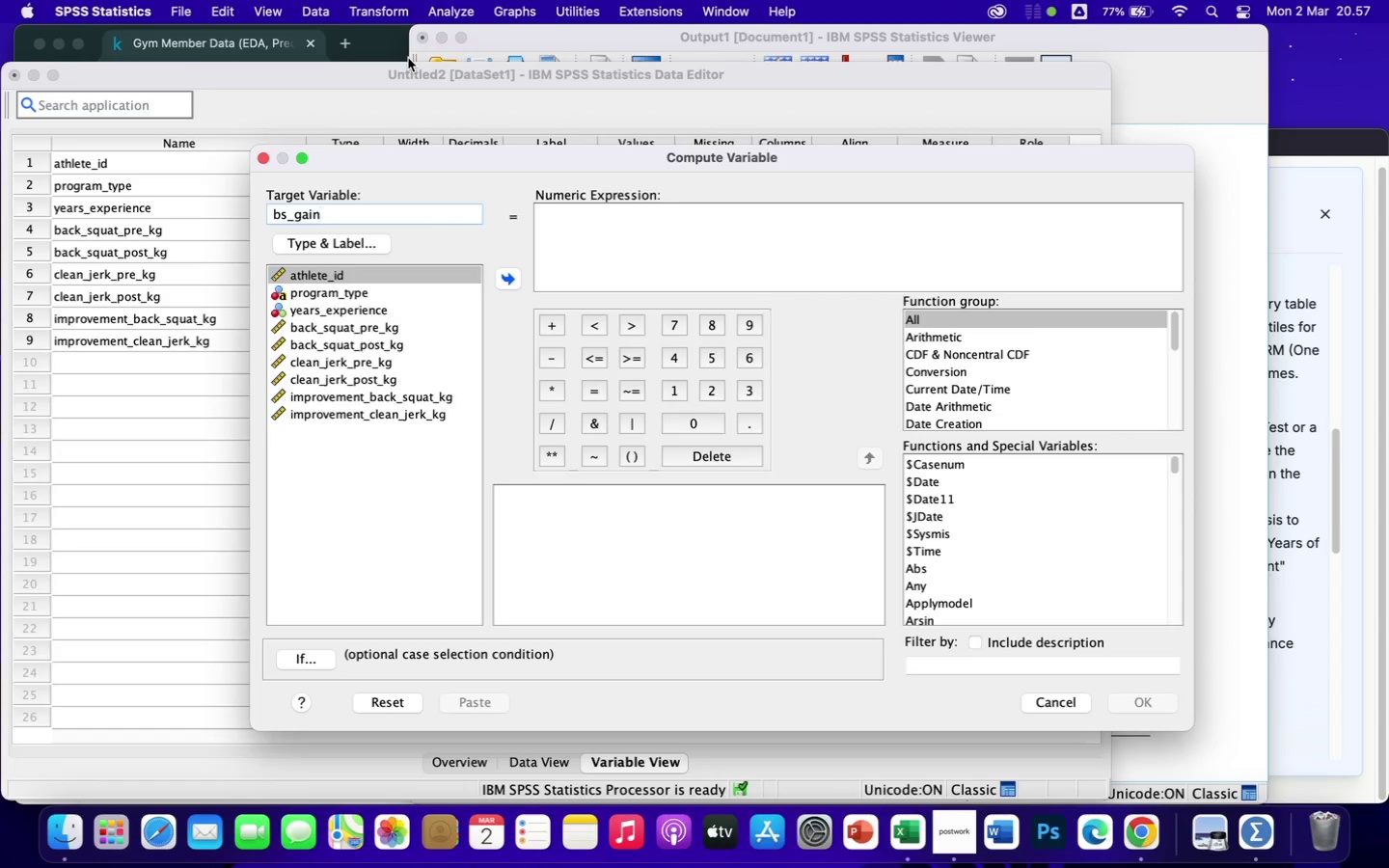 
wait(6.0)
 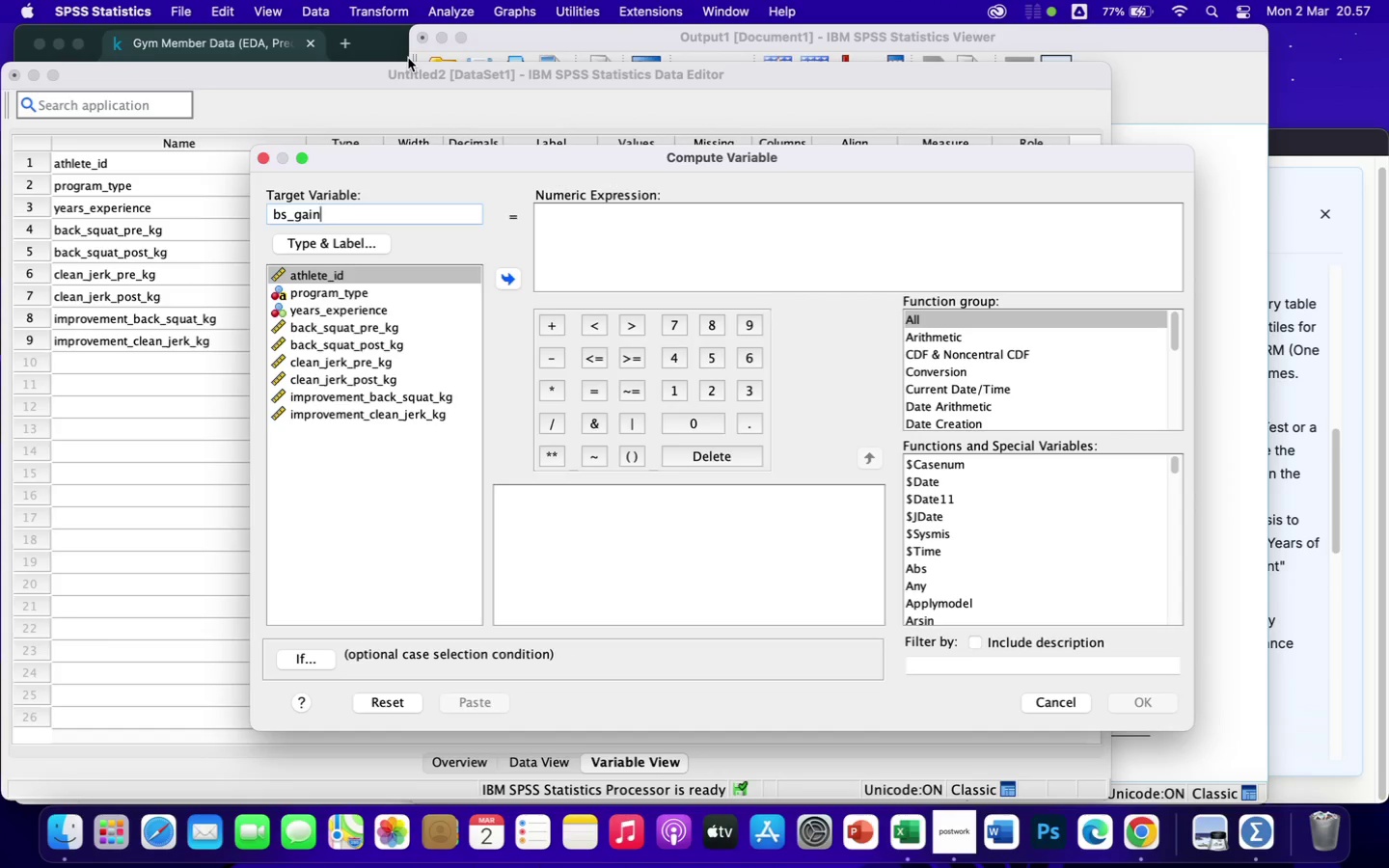 
left_click([569, 207])
 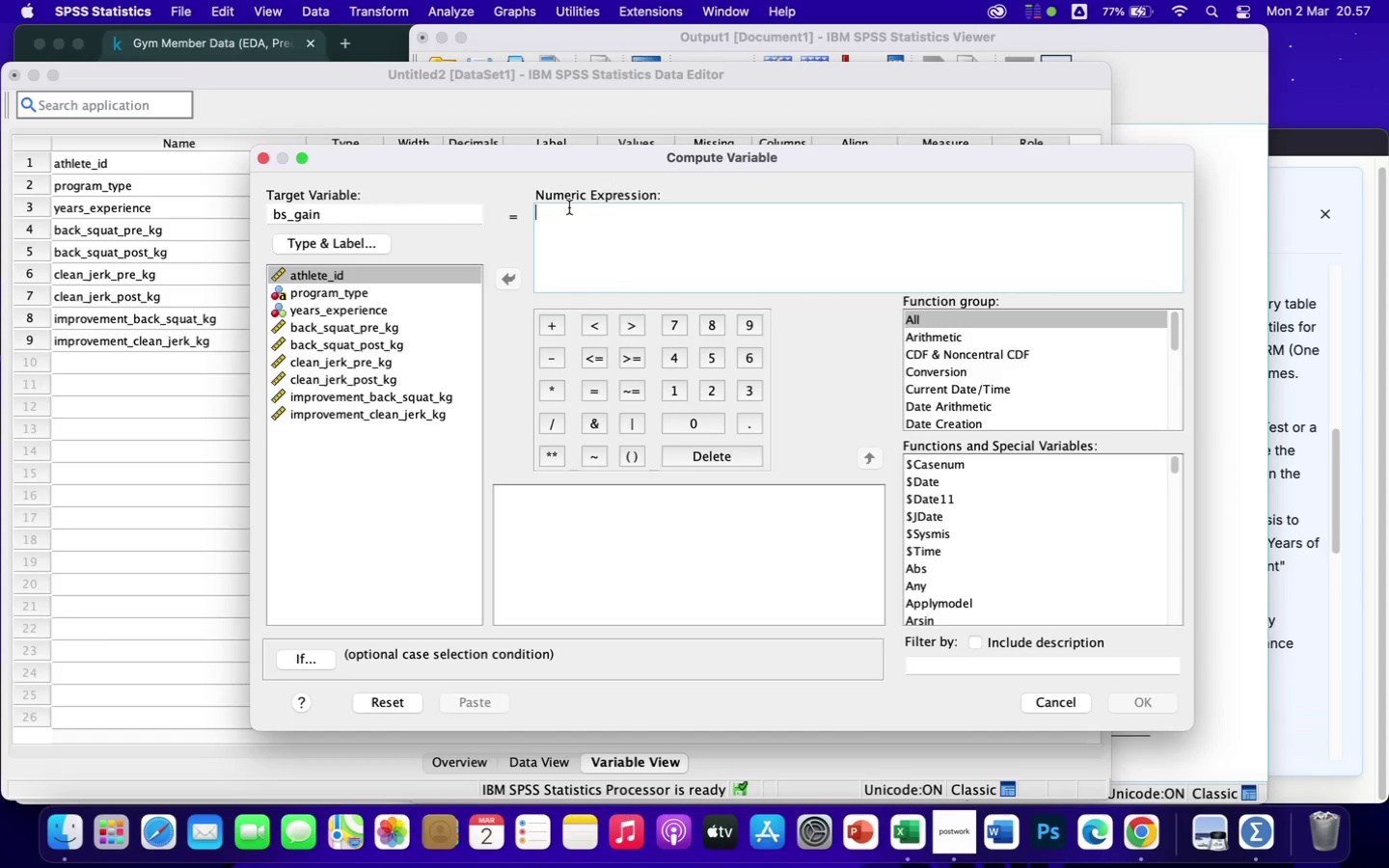 
wait(8.39)
 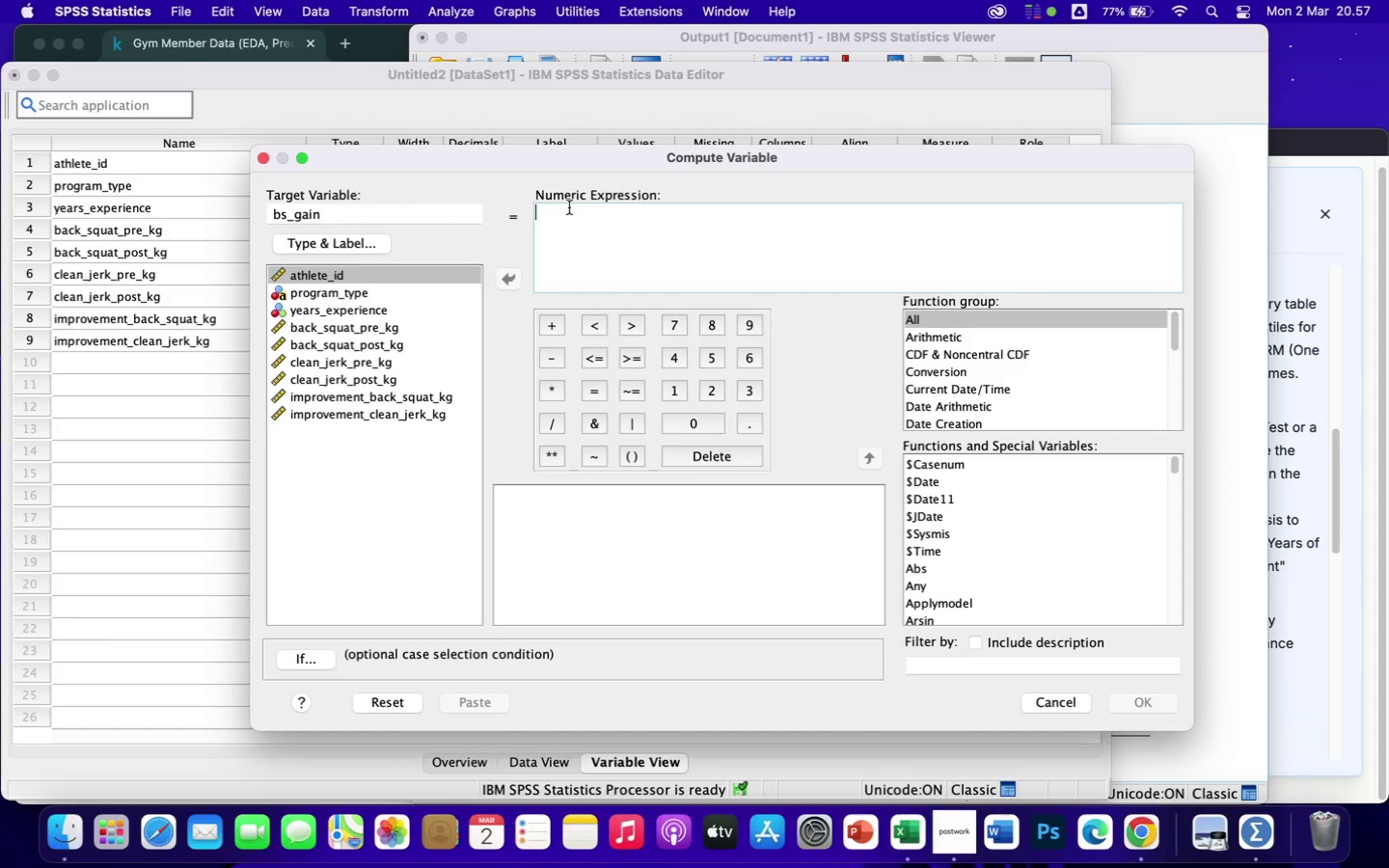 
left_click([367, 348])
 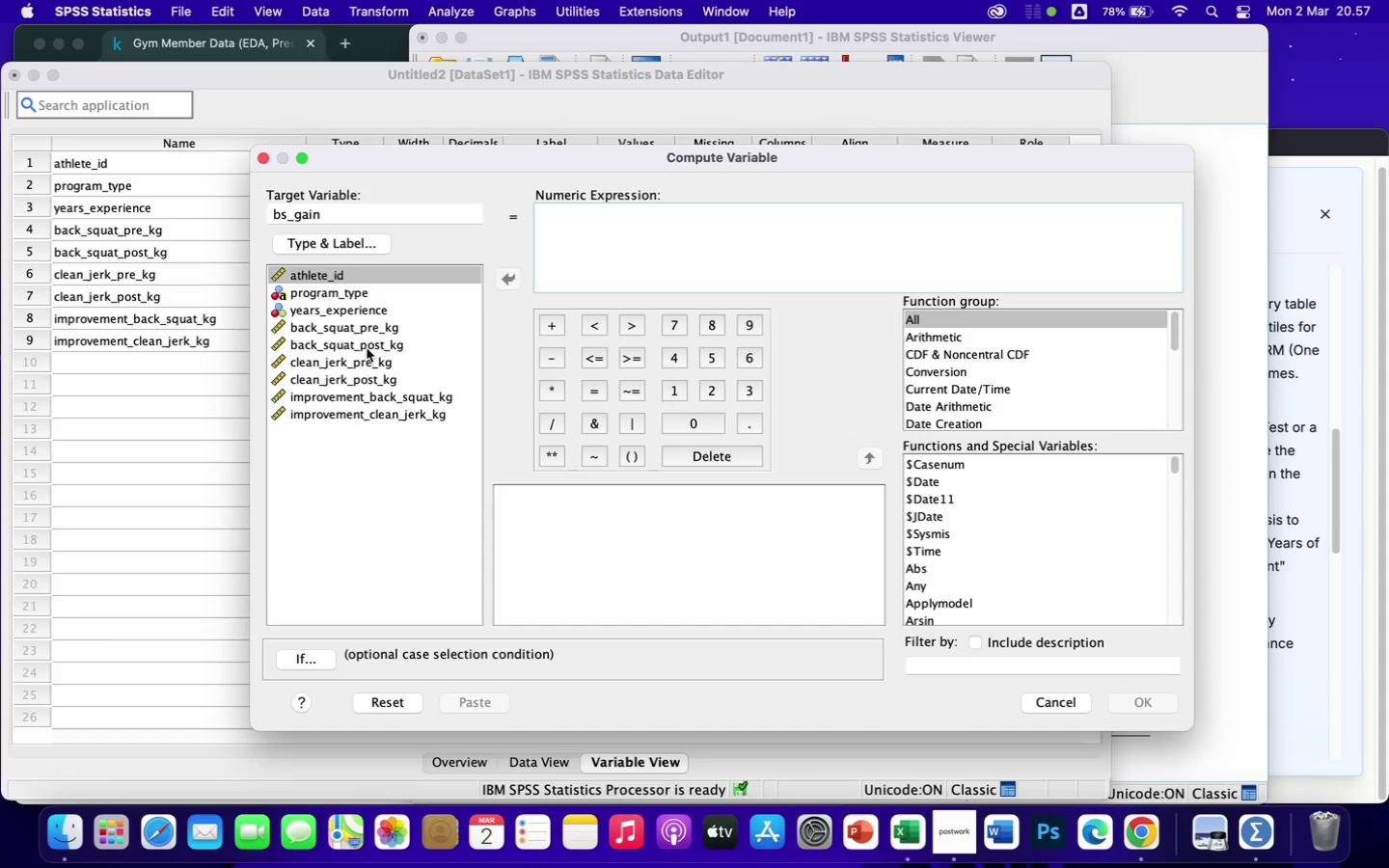 
left_click([368, 350])
 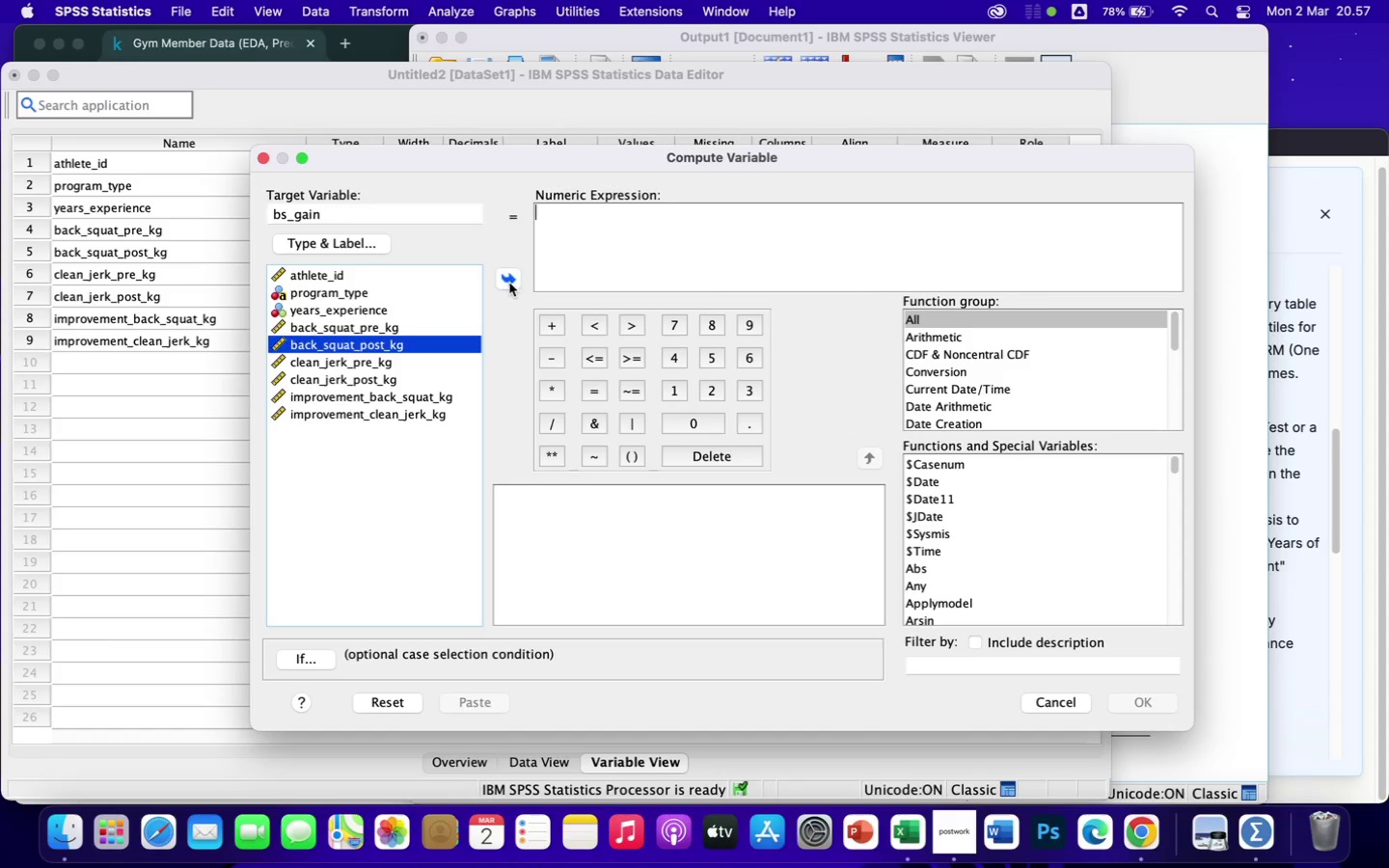 
left_click([506, 281])
 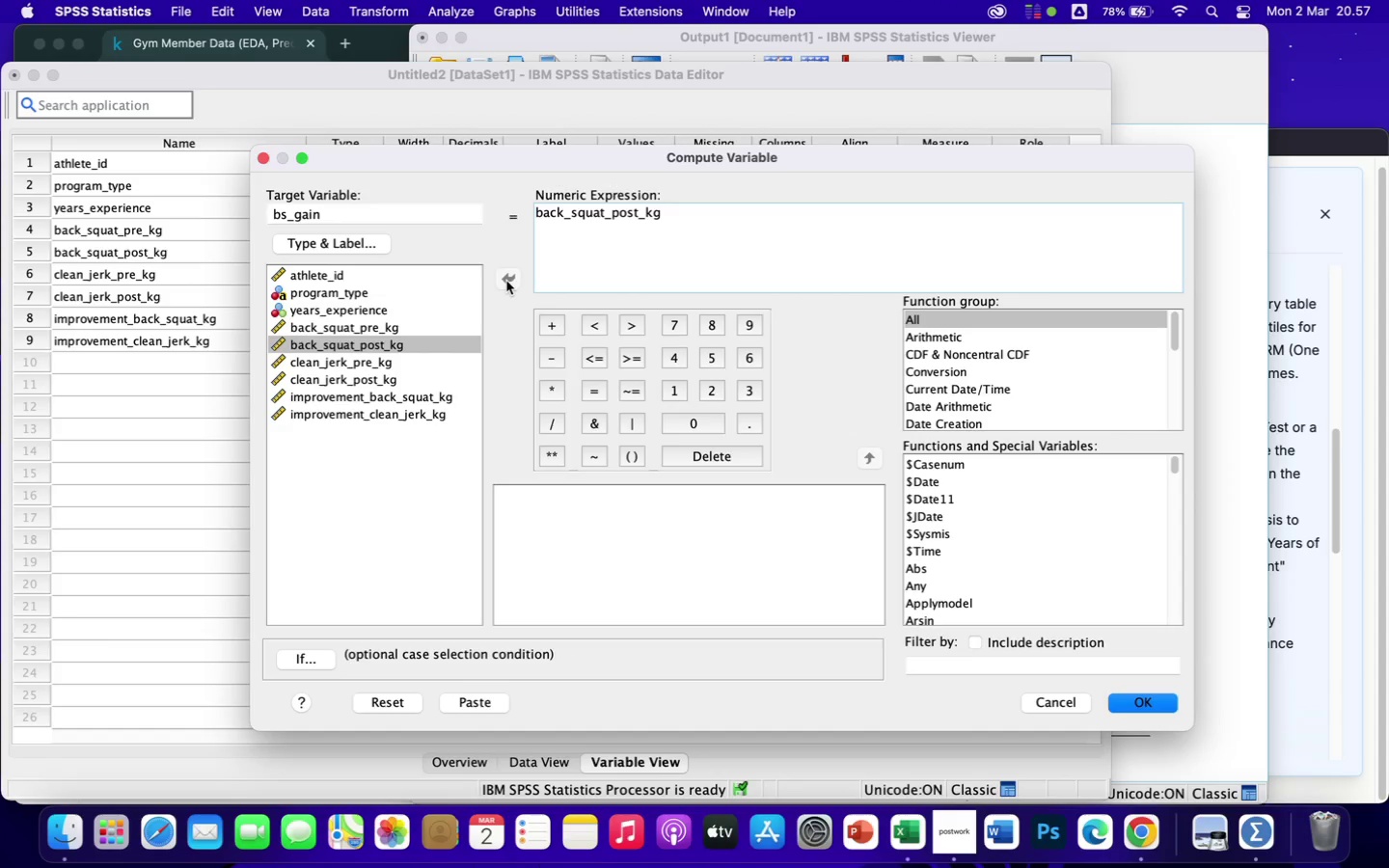 
key(Space)
 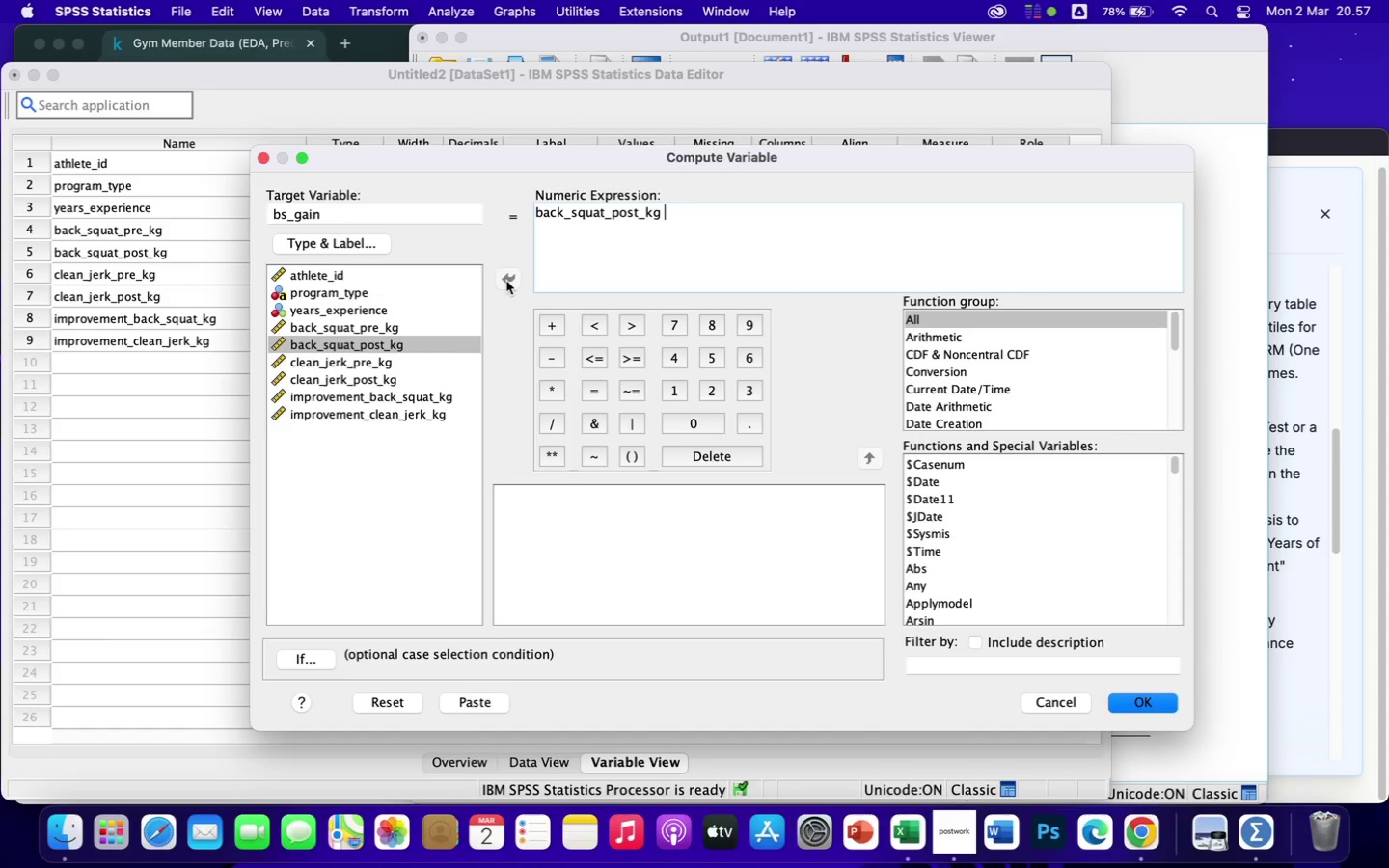 
key(Minus)
 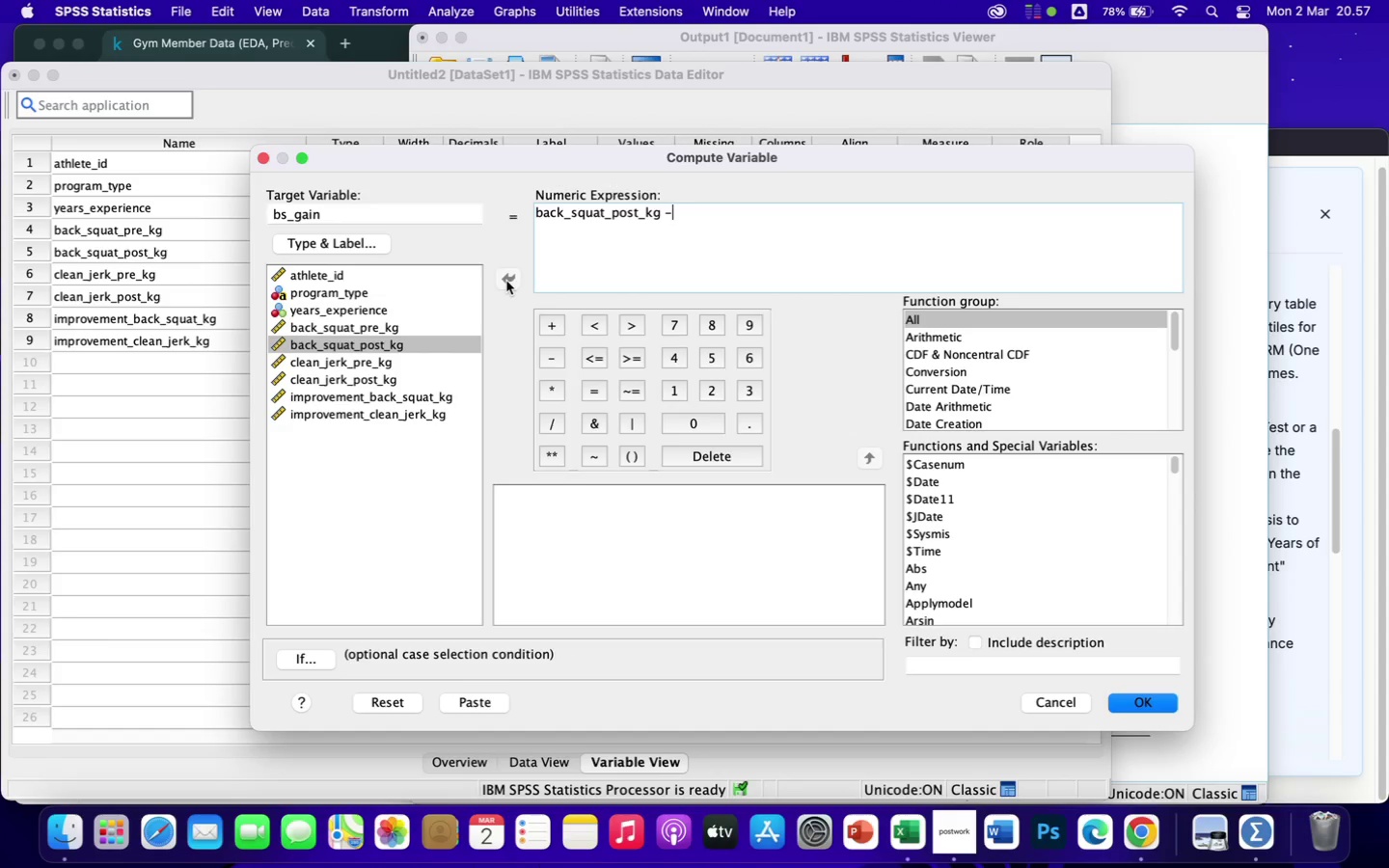 
key(Space)
 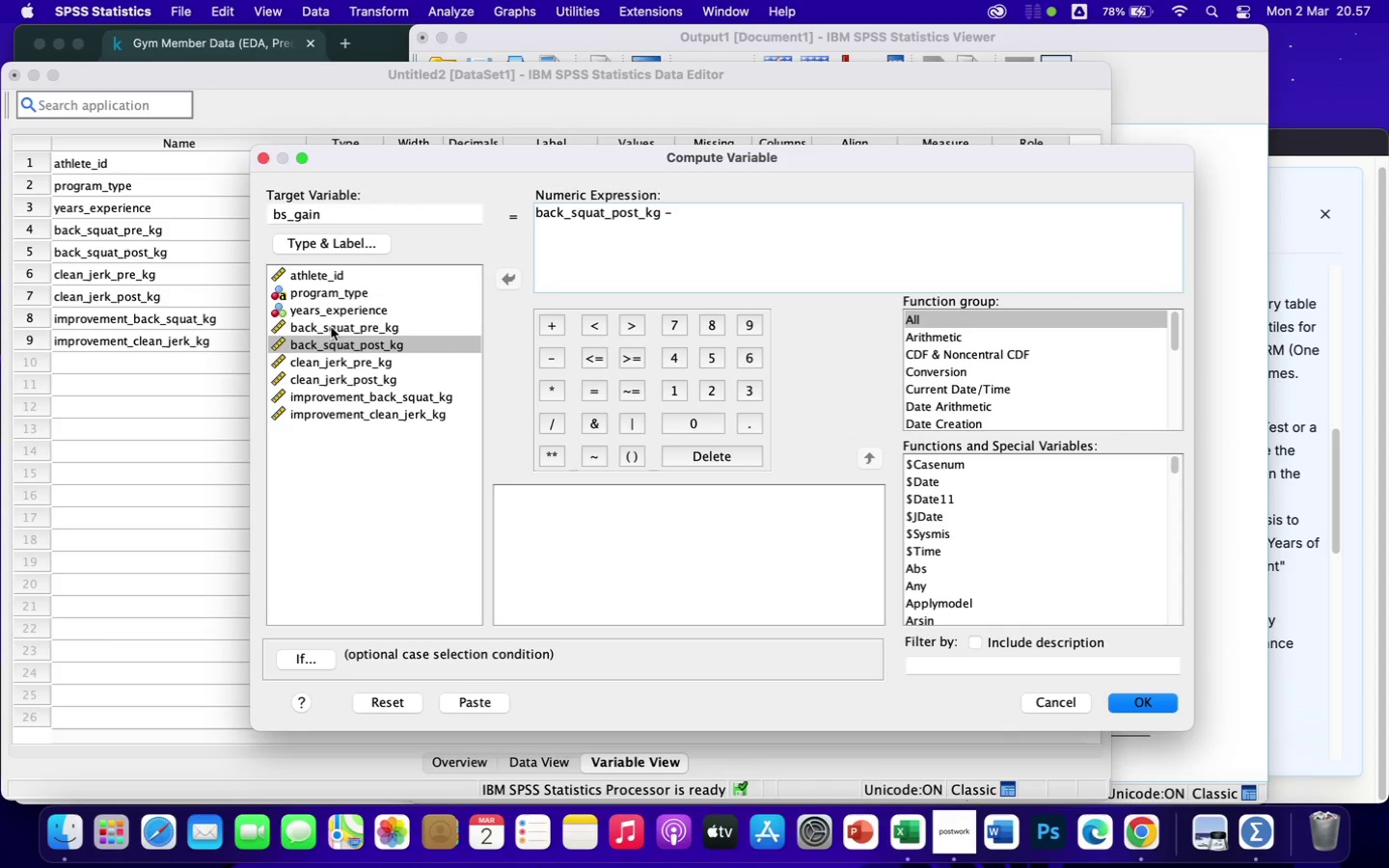 
left_click([334, 330])
 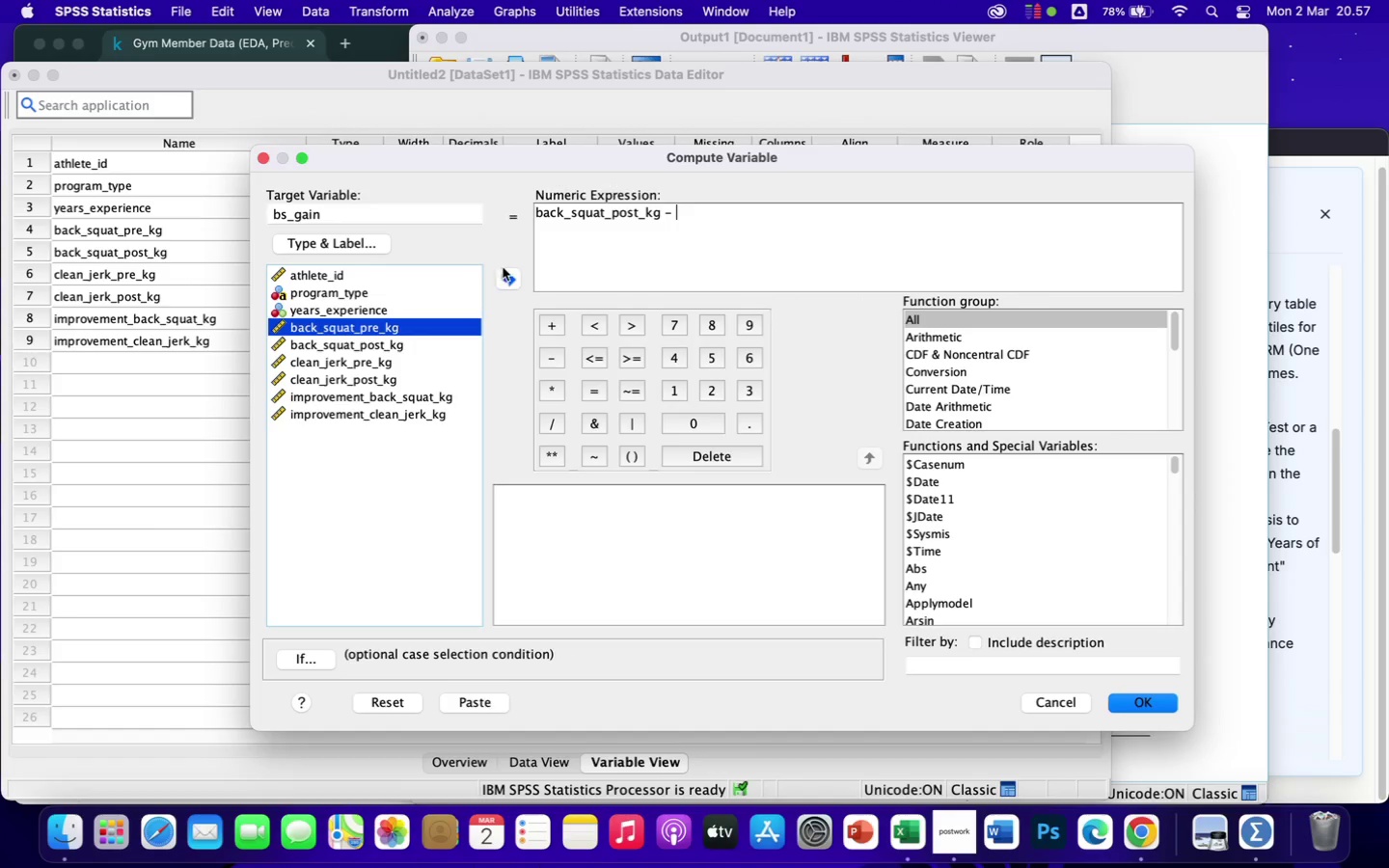 
left_click([513, 277])
 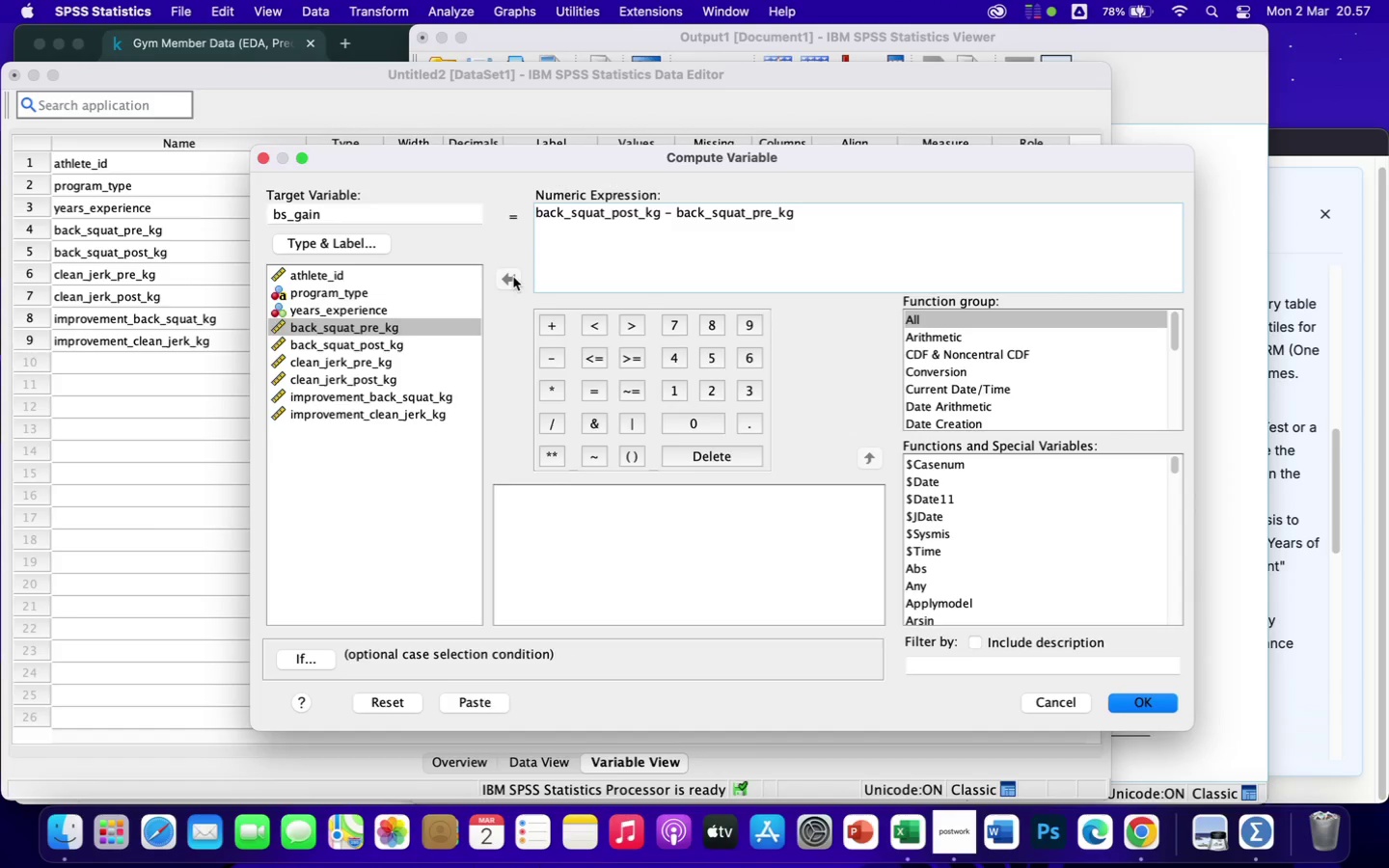 
wait(12.12)
 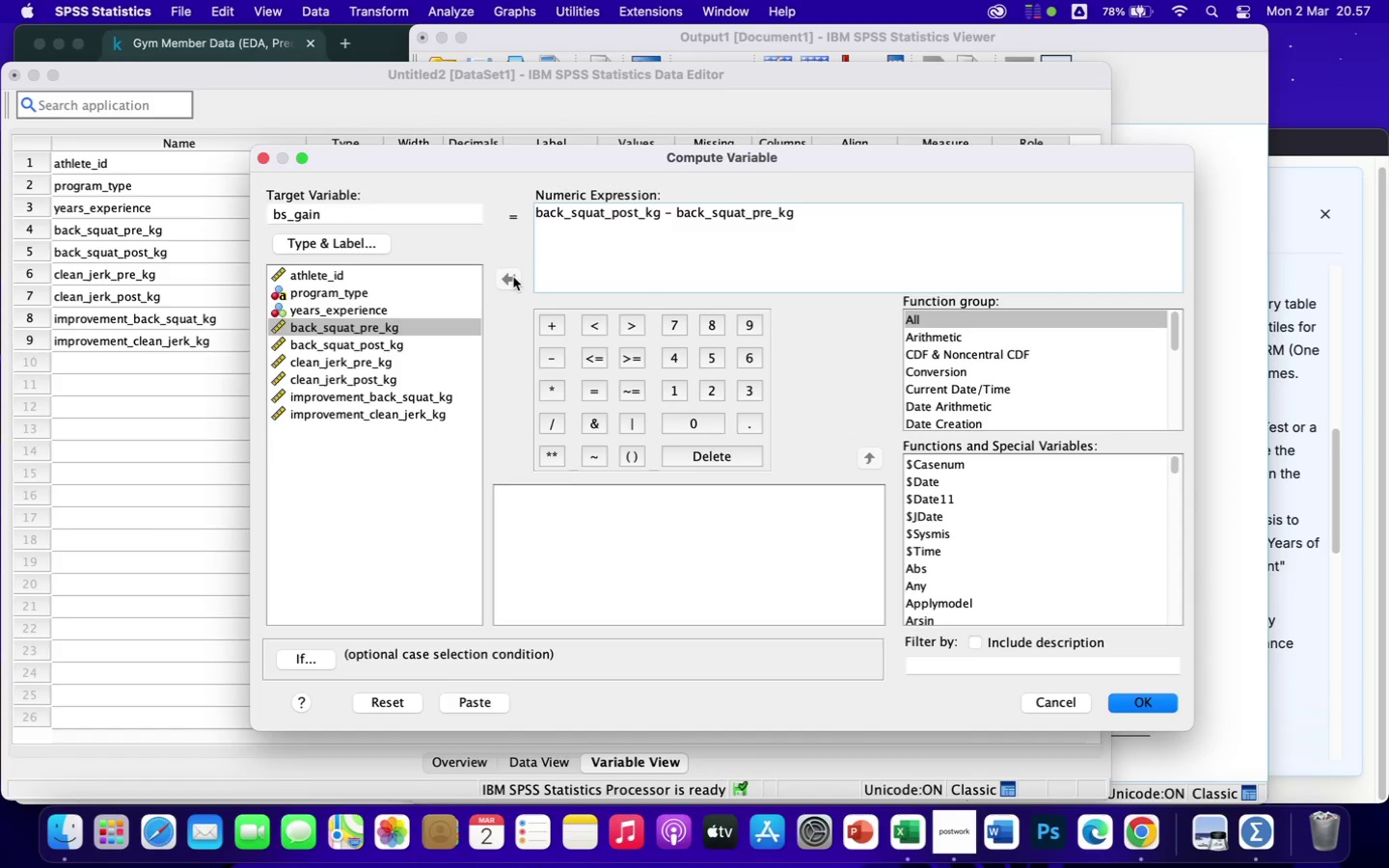 
left_click([1156, 701])
 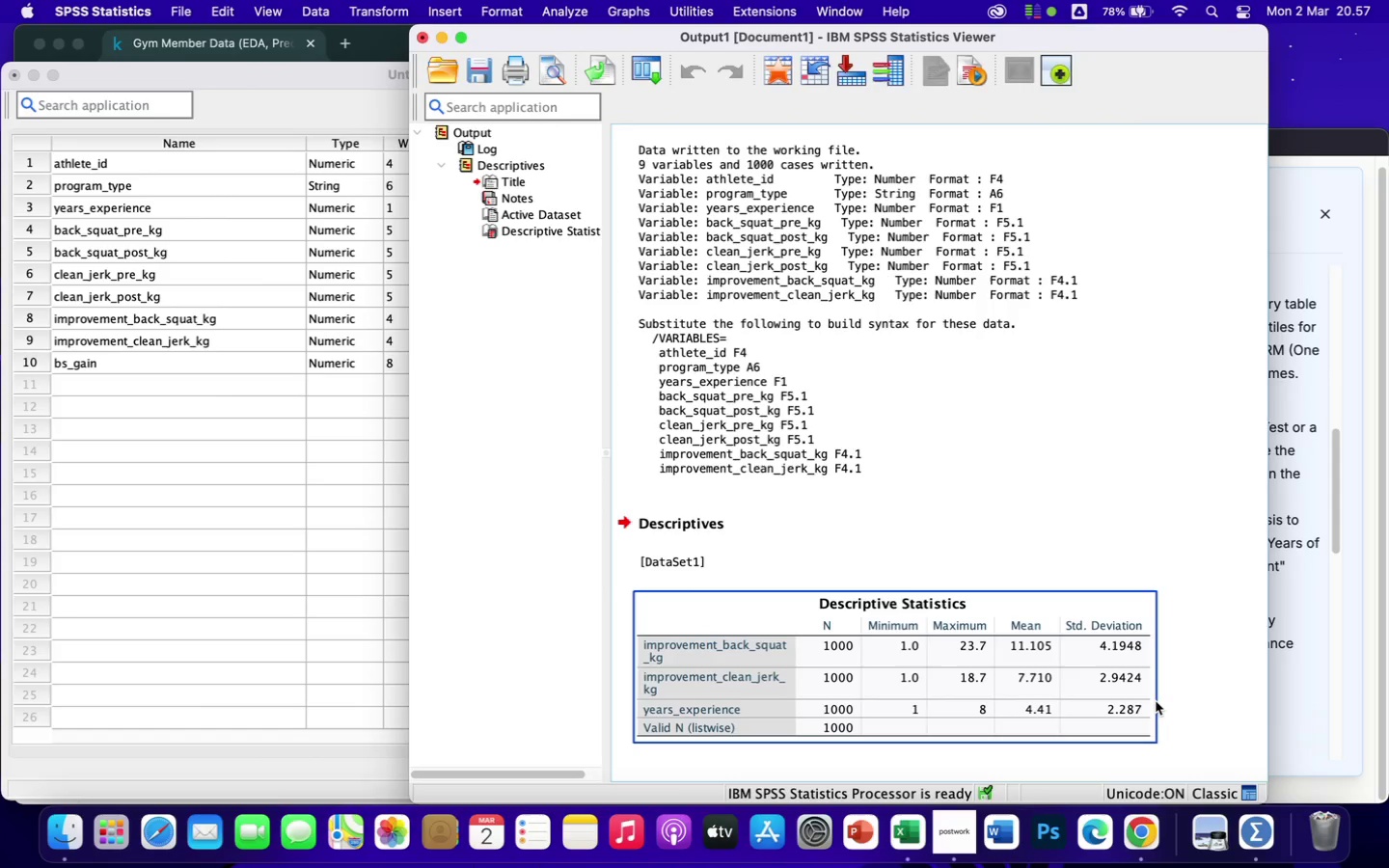 
wait(9.61)
 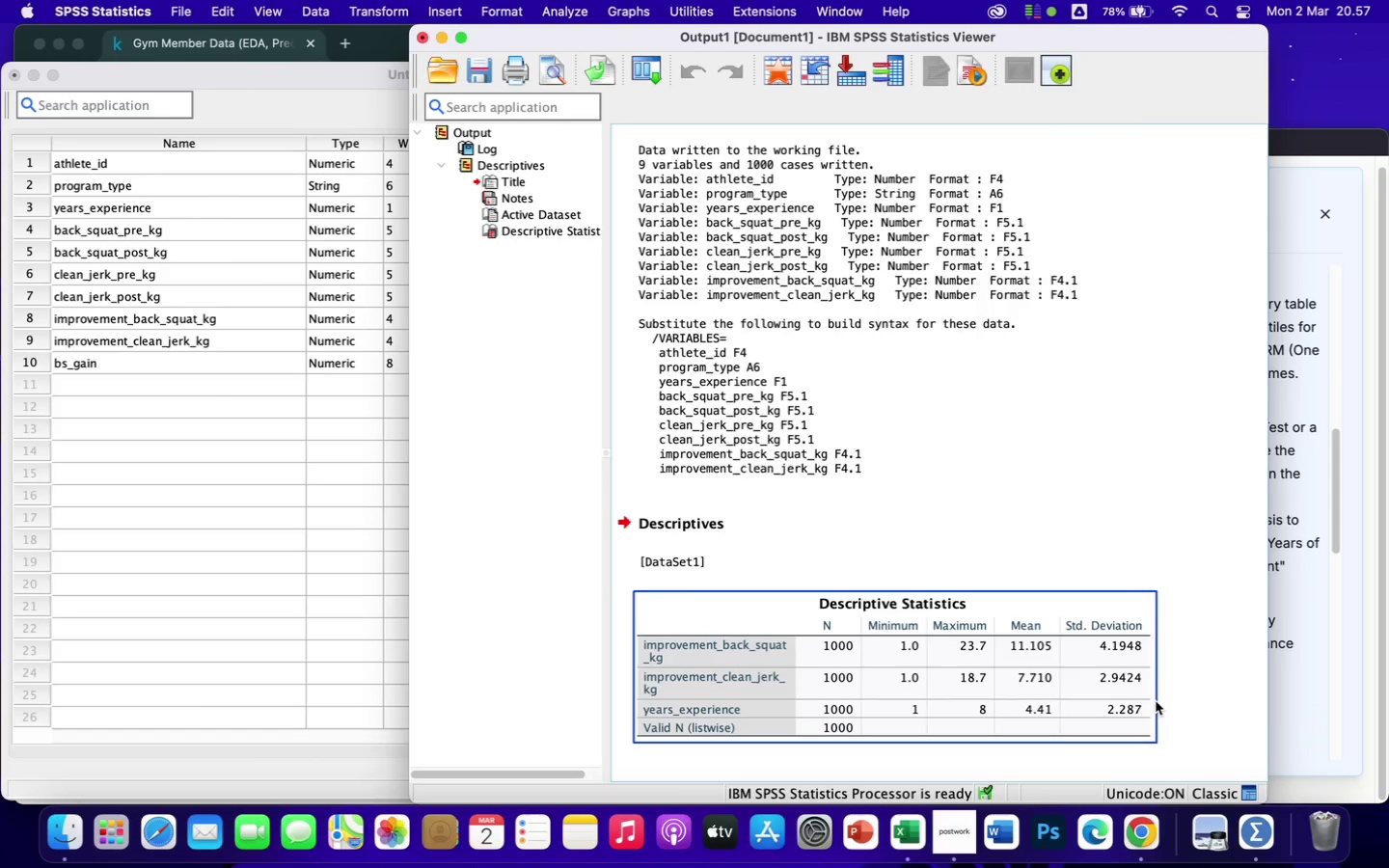 
left_click([383, 10])
 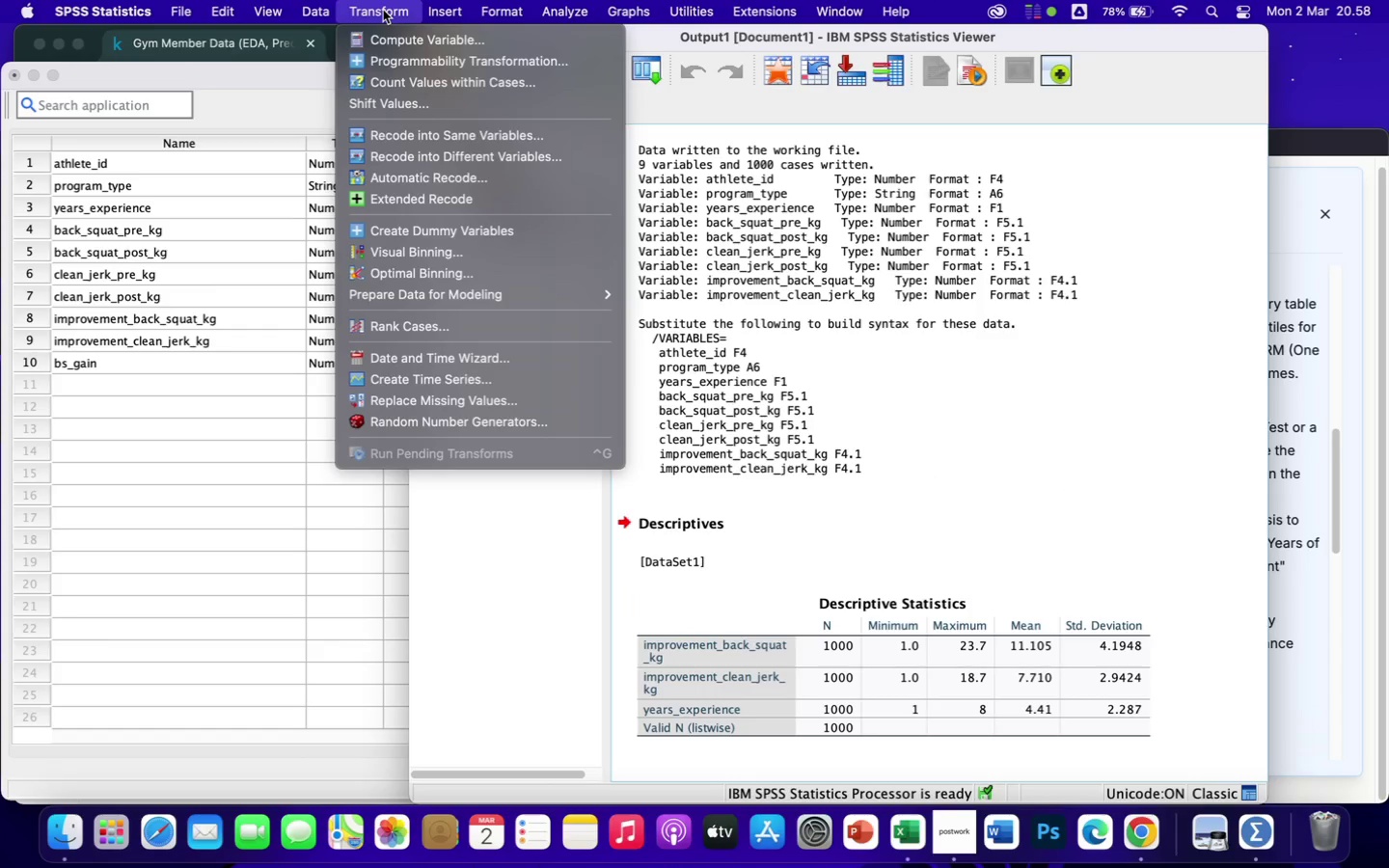 
wait(6.46)
 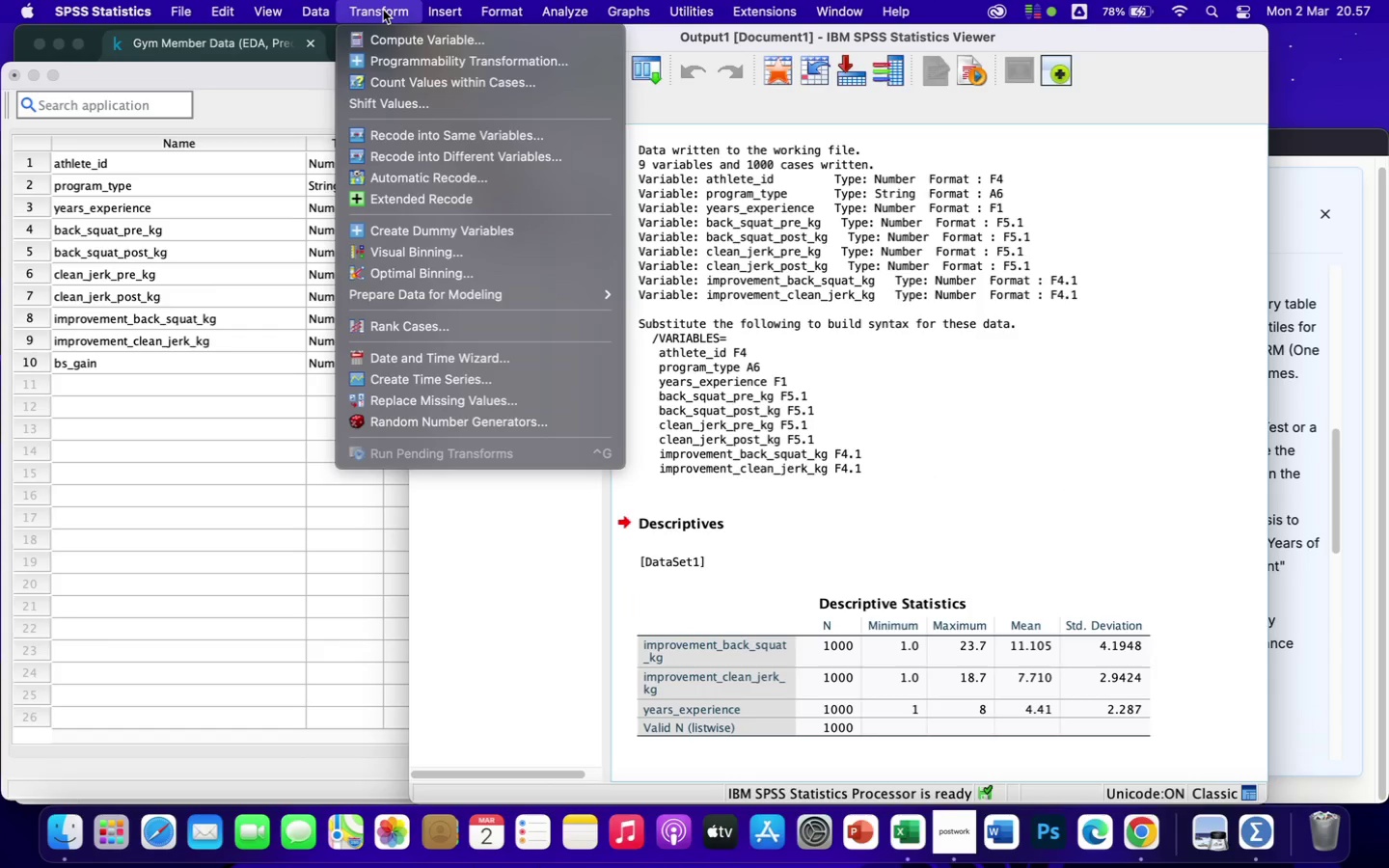 
left_click([404, 40])
 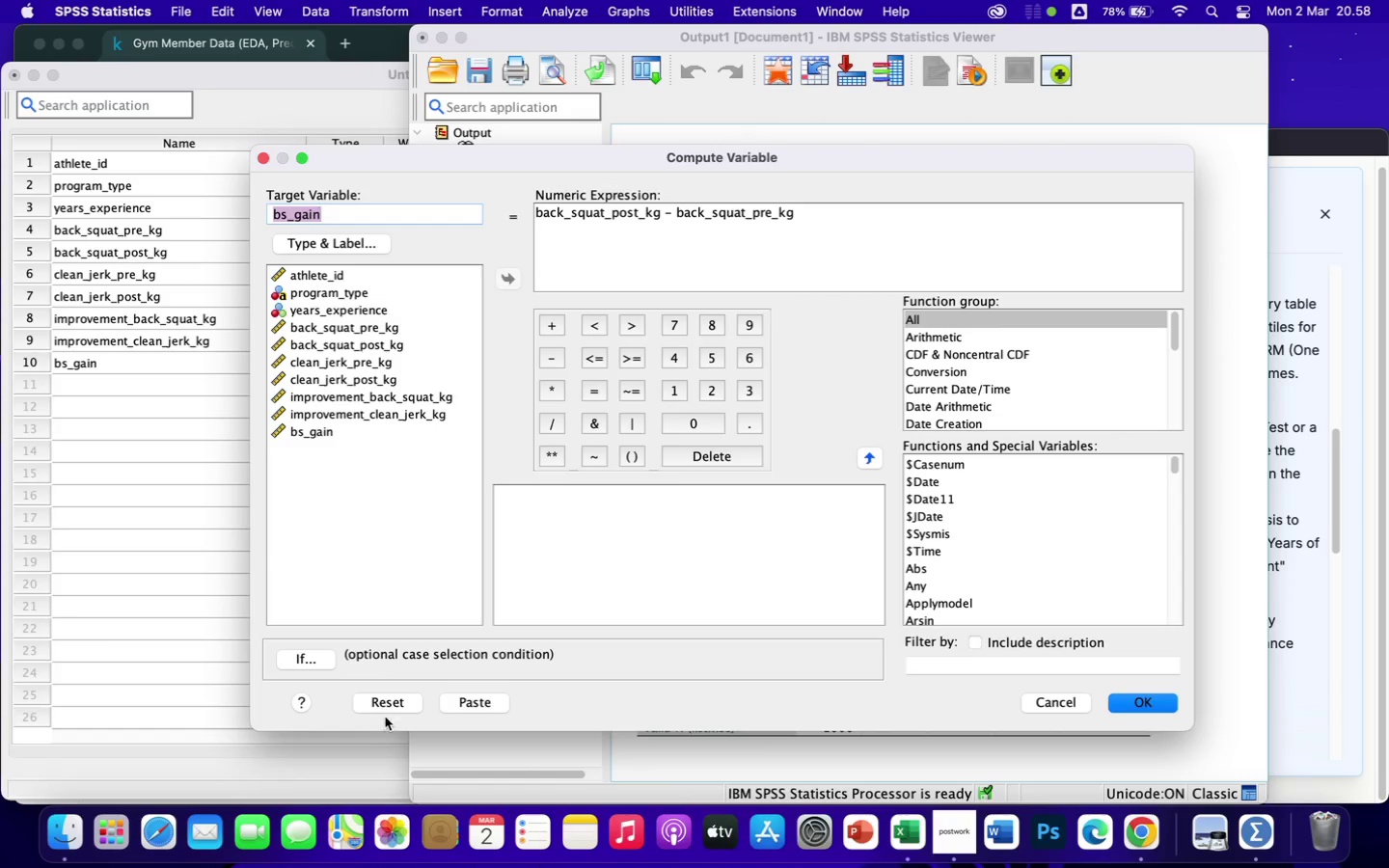 
left_click([391, 704])
 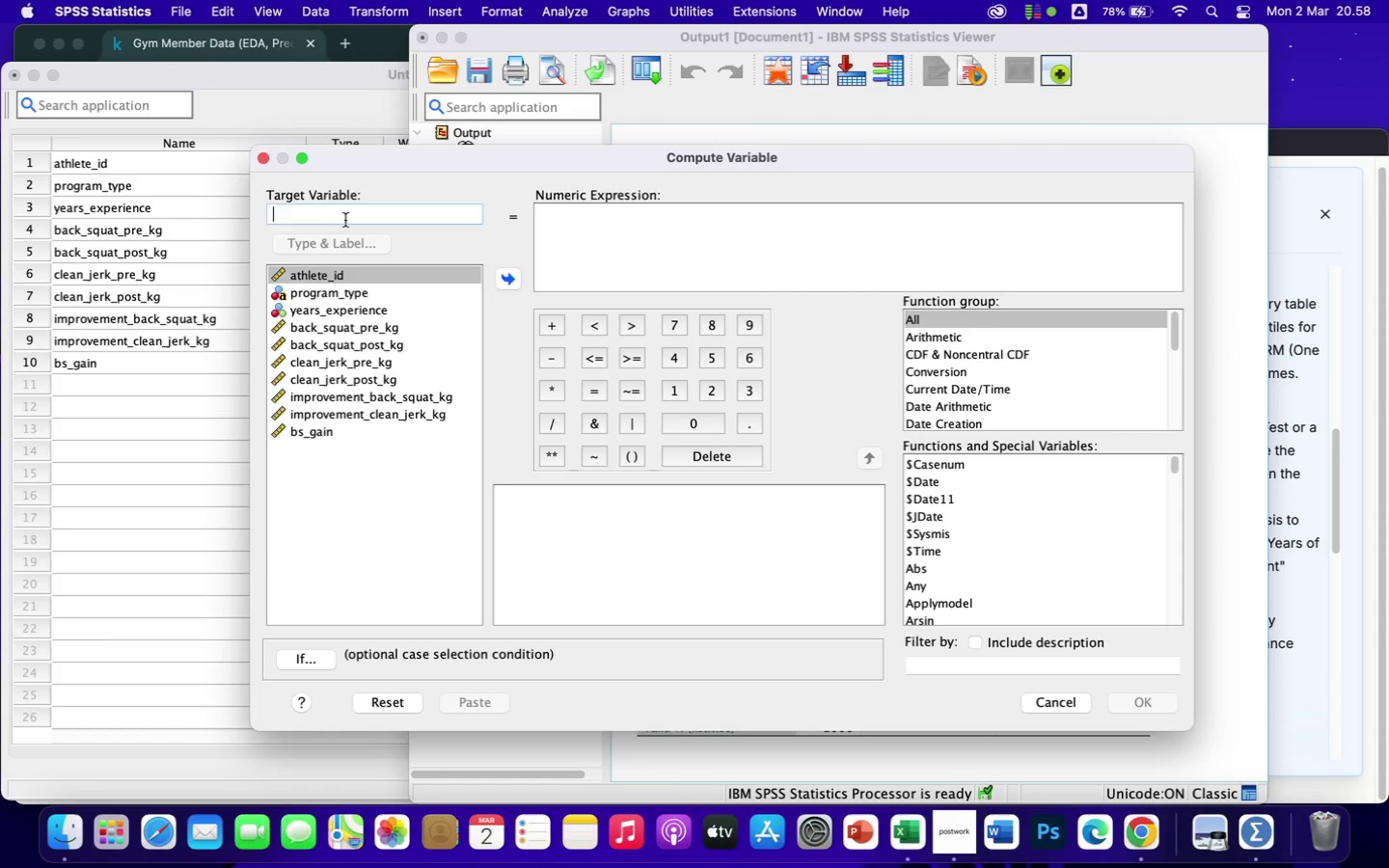 
type(cj_gain)
 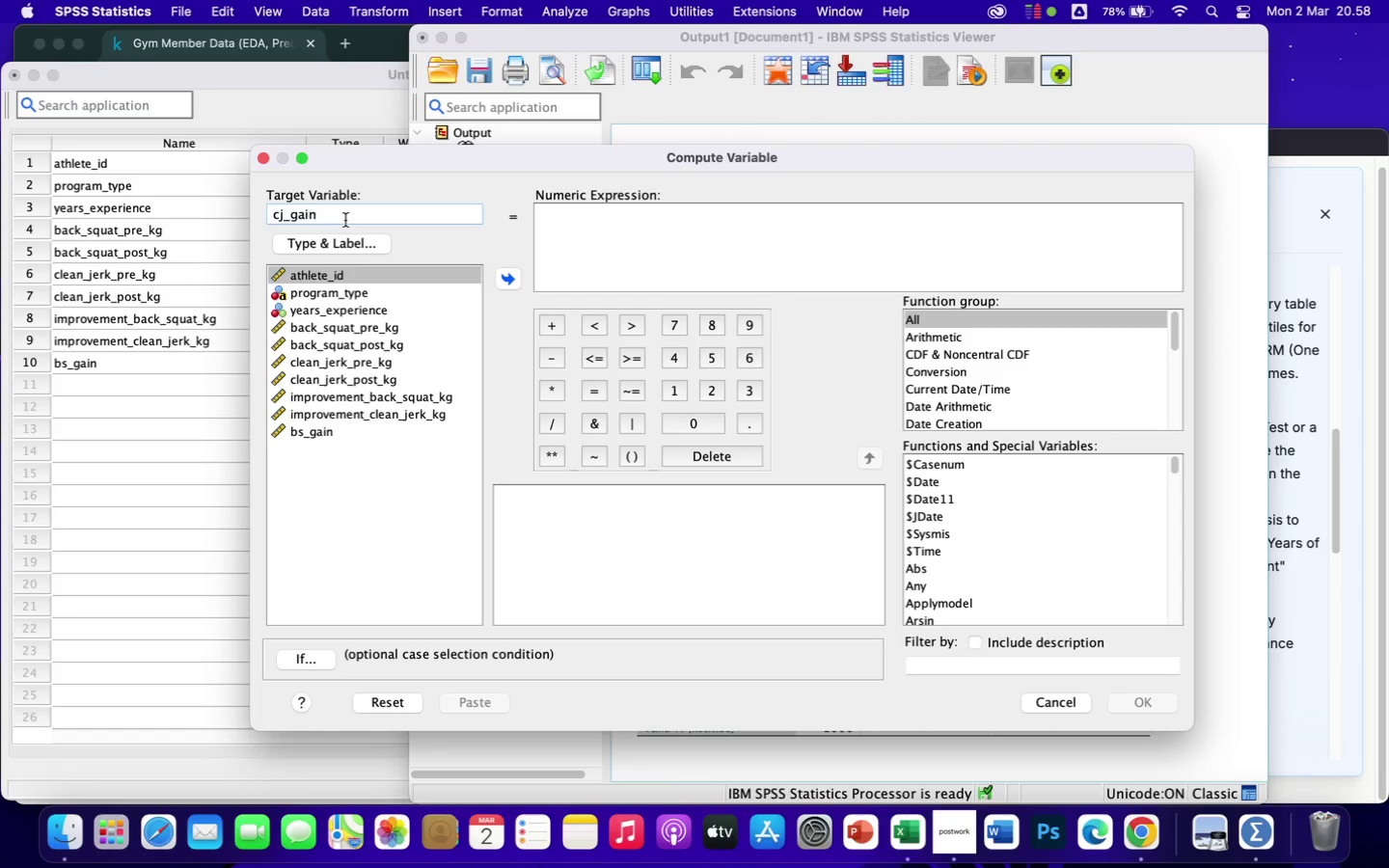 
left_click([559, 212])
 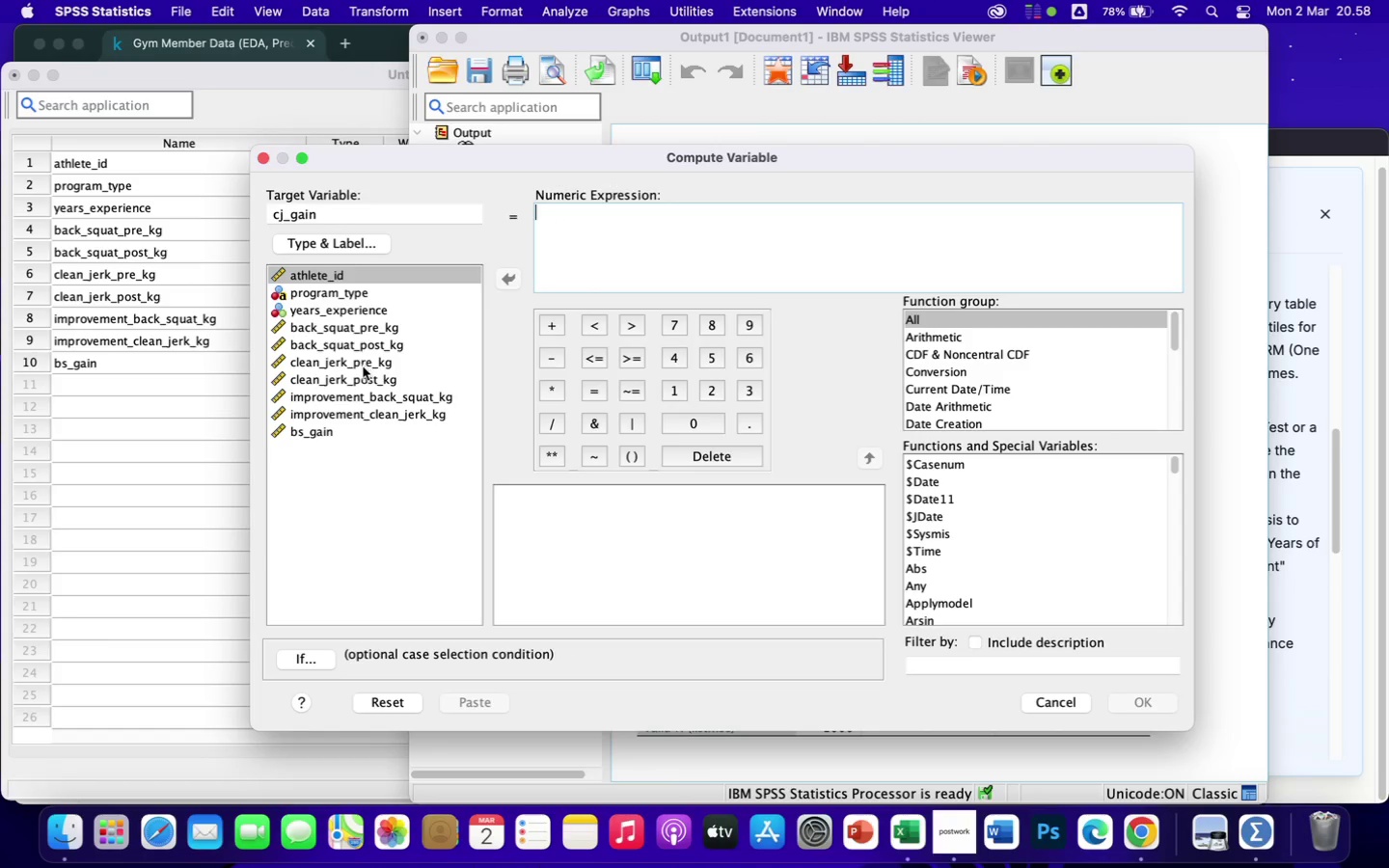 
left_click([362, 379])
 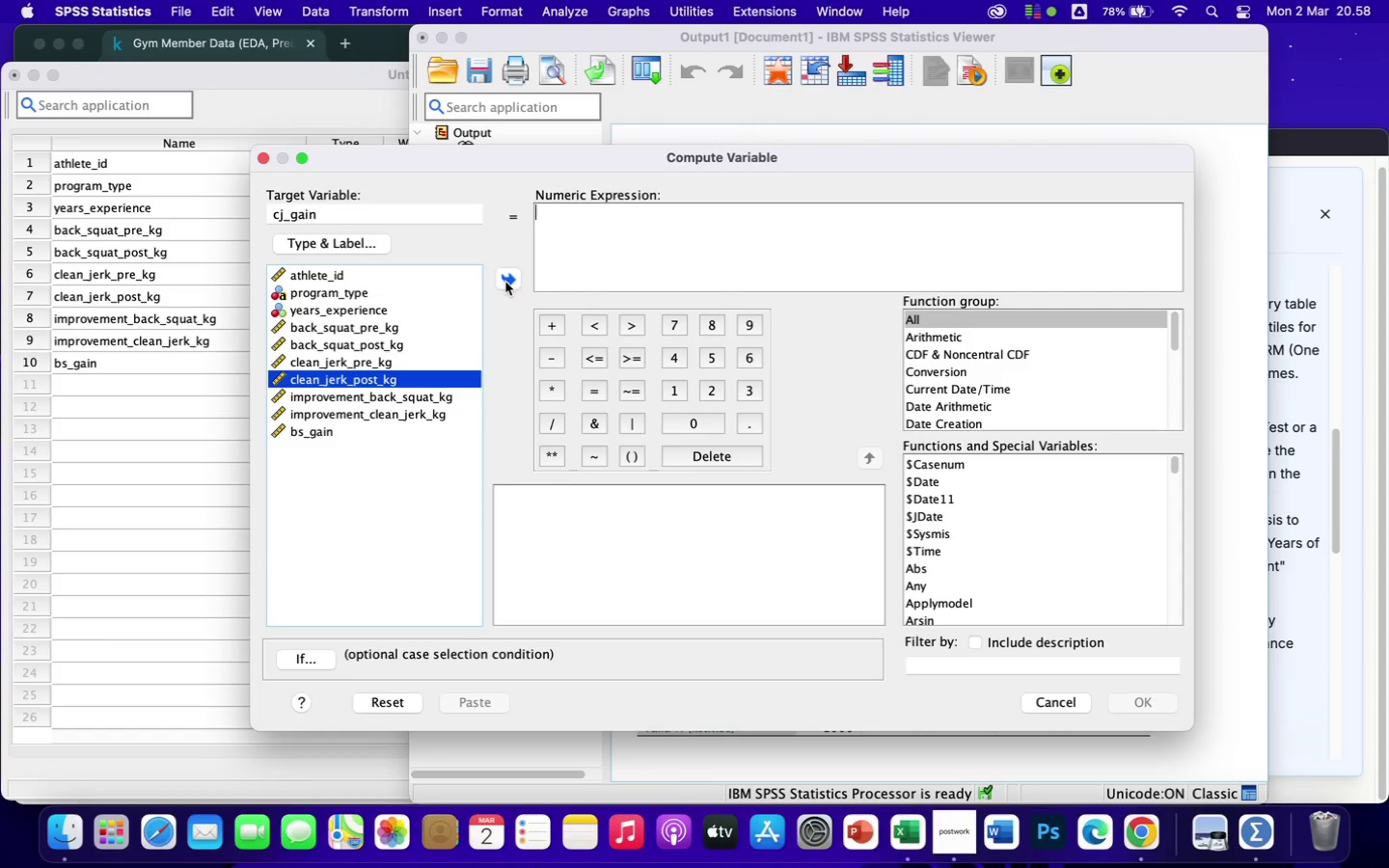 
left_click([505, 282])
 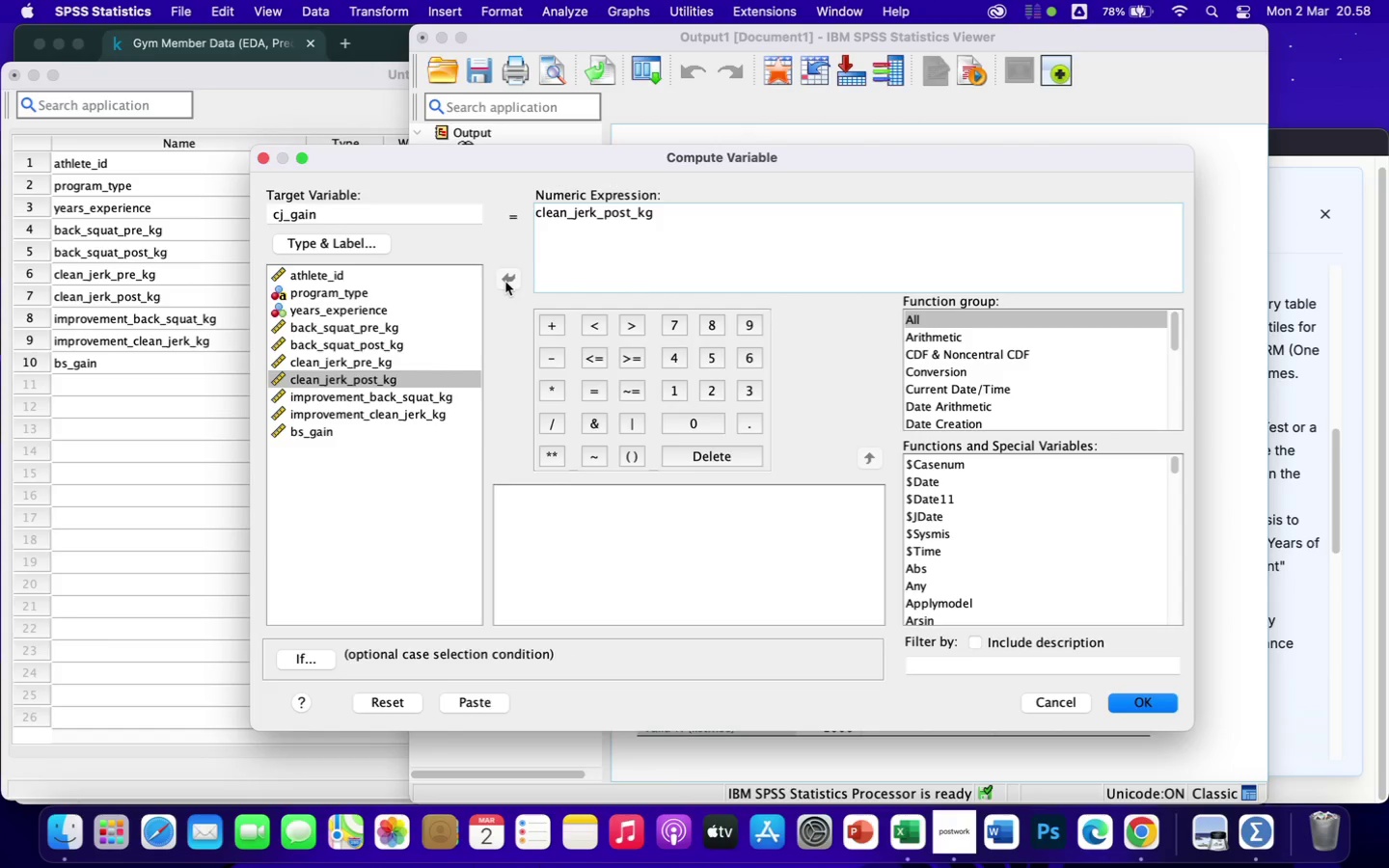 
key(Space)
 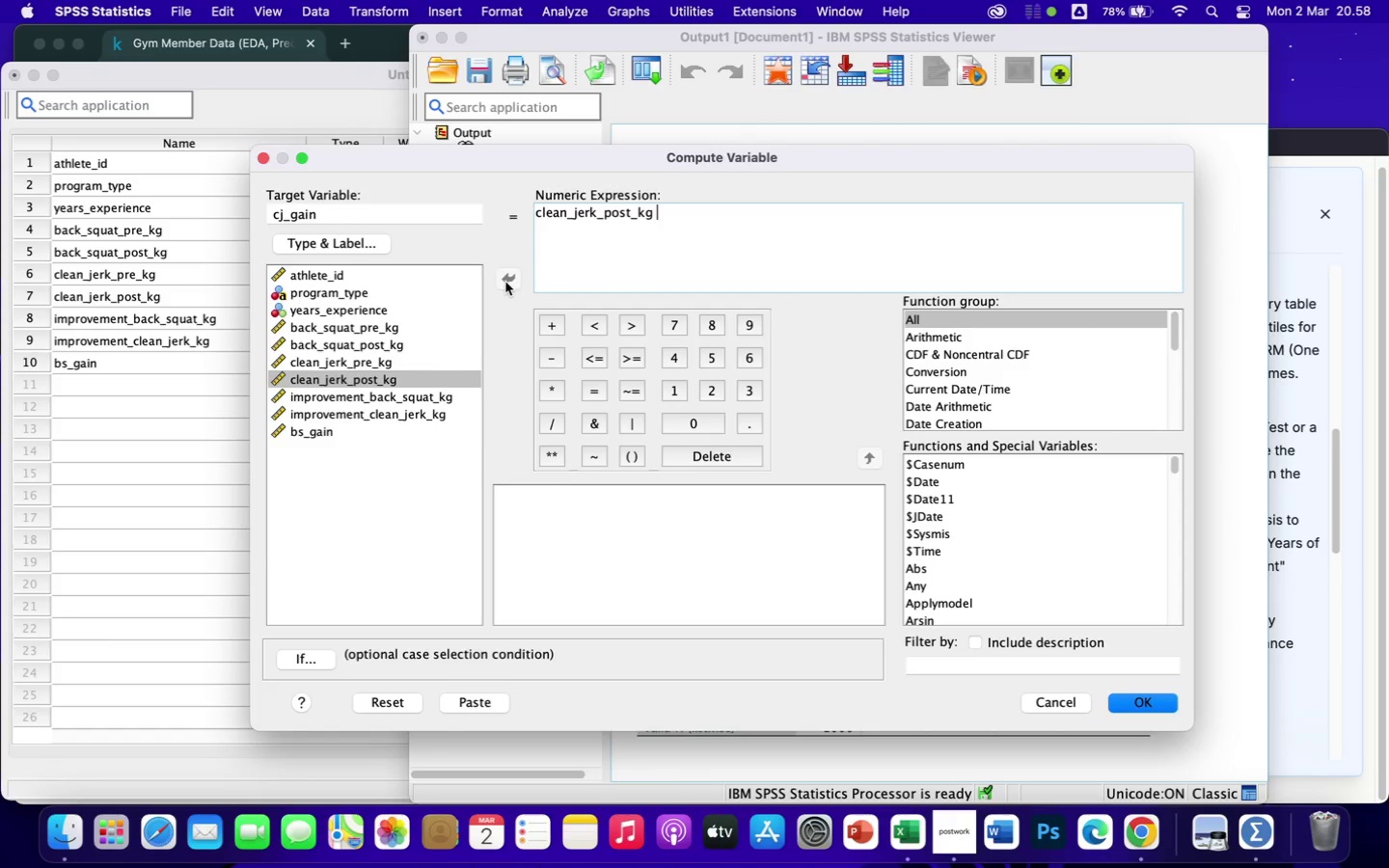 
key(Minus)
 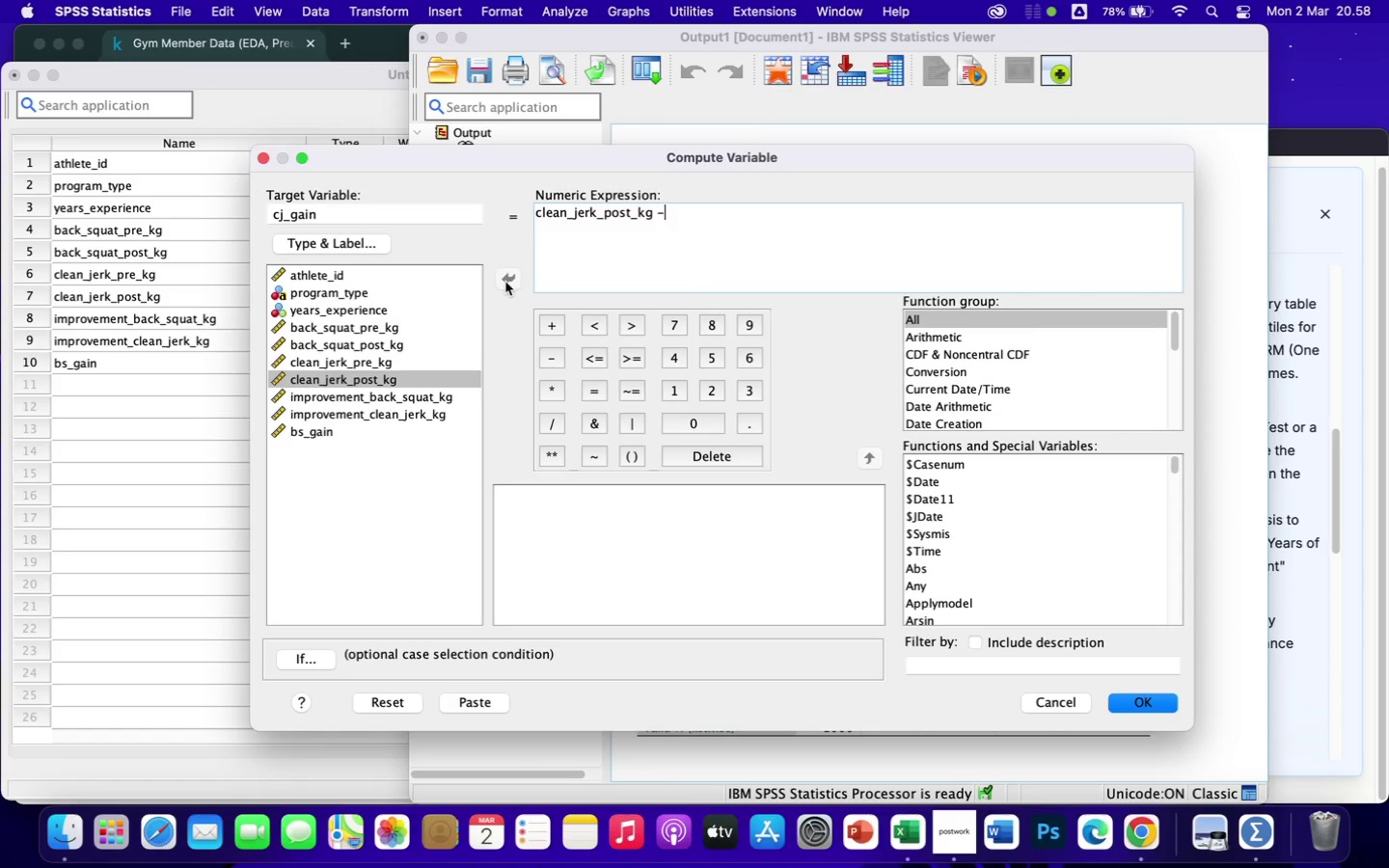 
key(Space)
 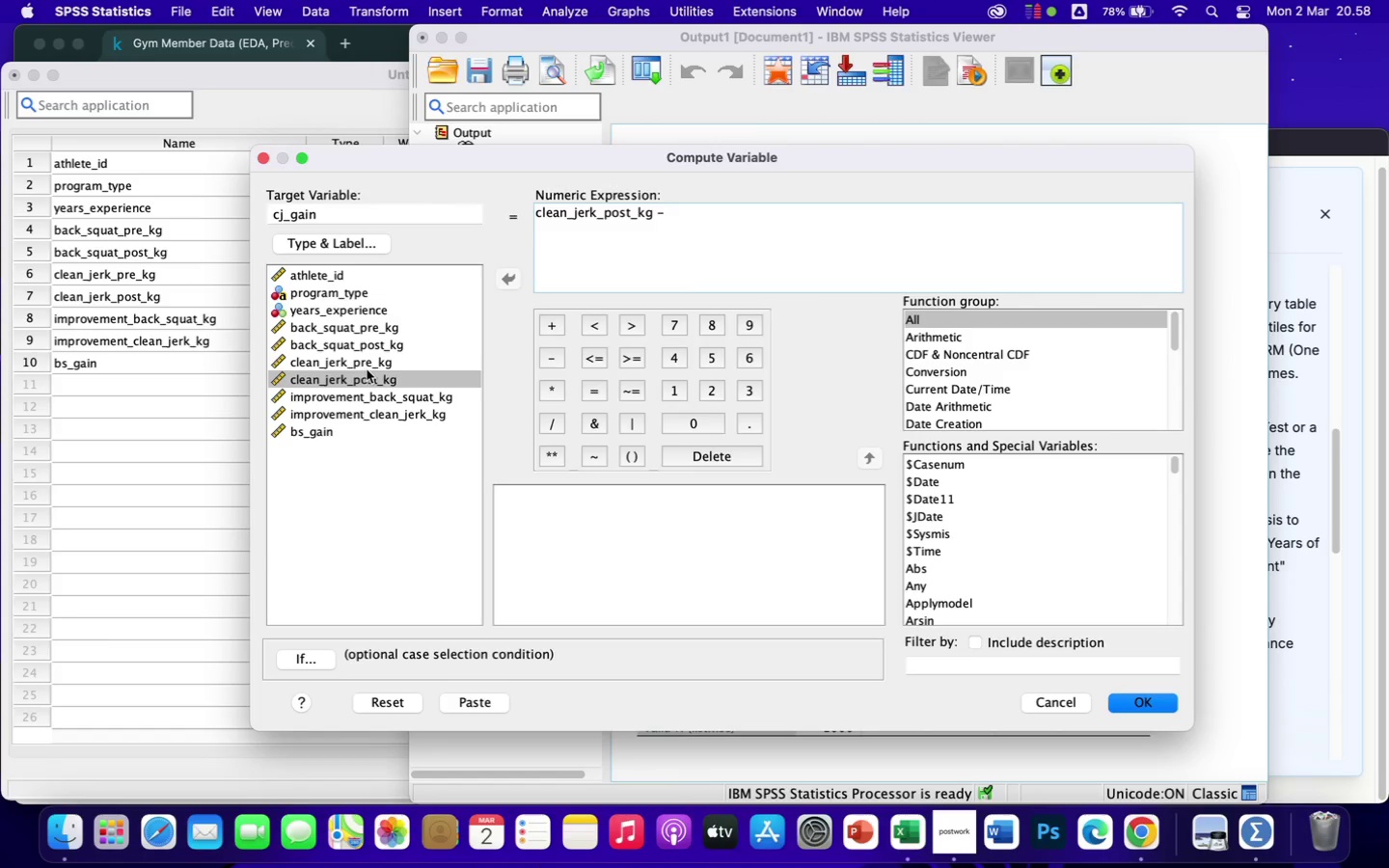 
left_click([377, 361])
 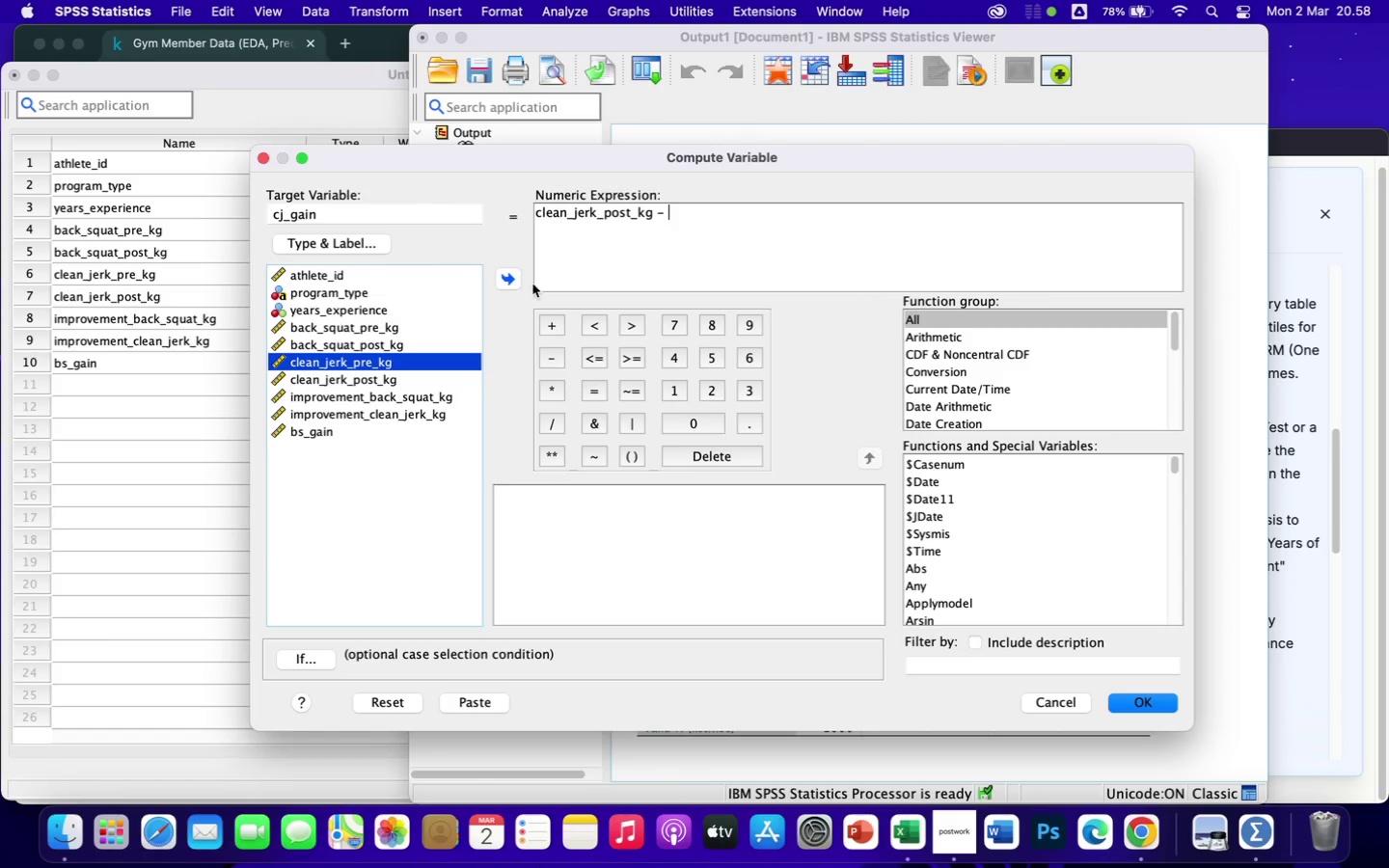 
left_click([504, 278])
 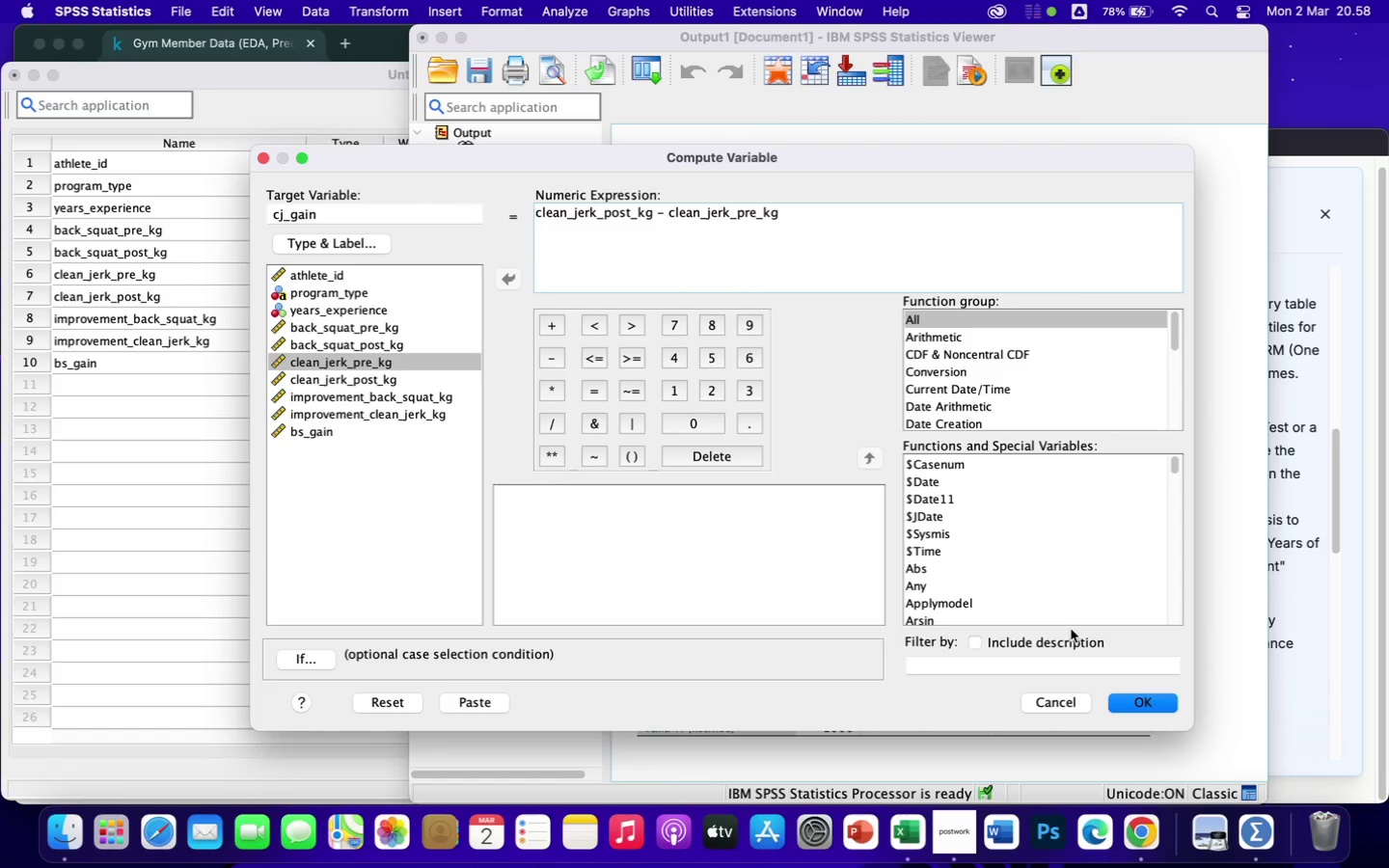 
wait(5.1)
 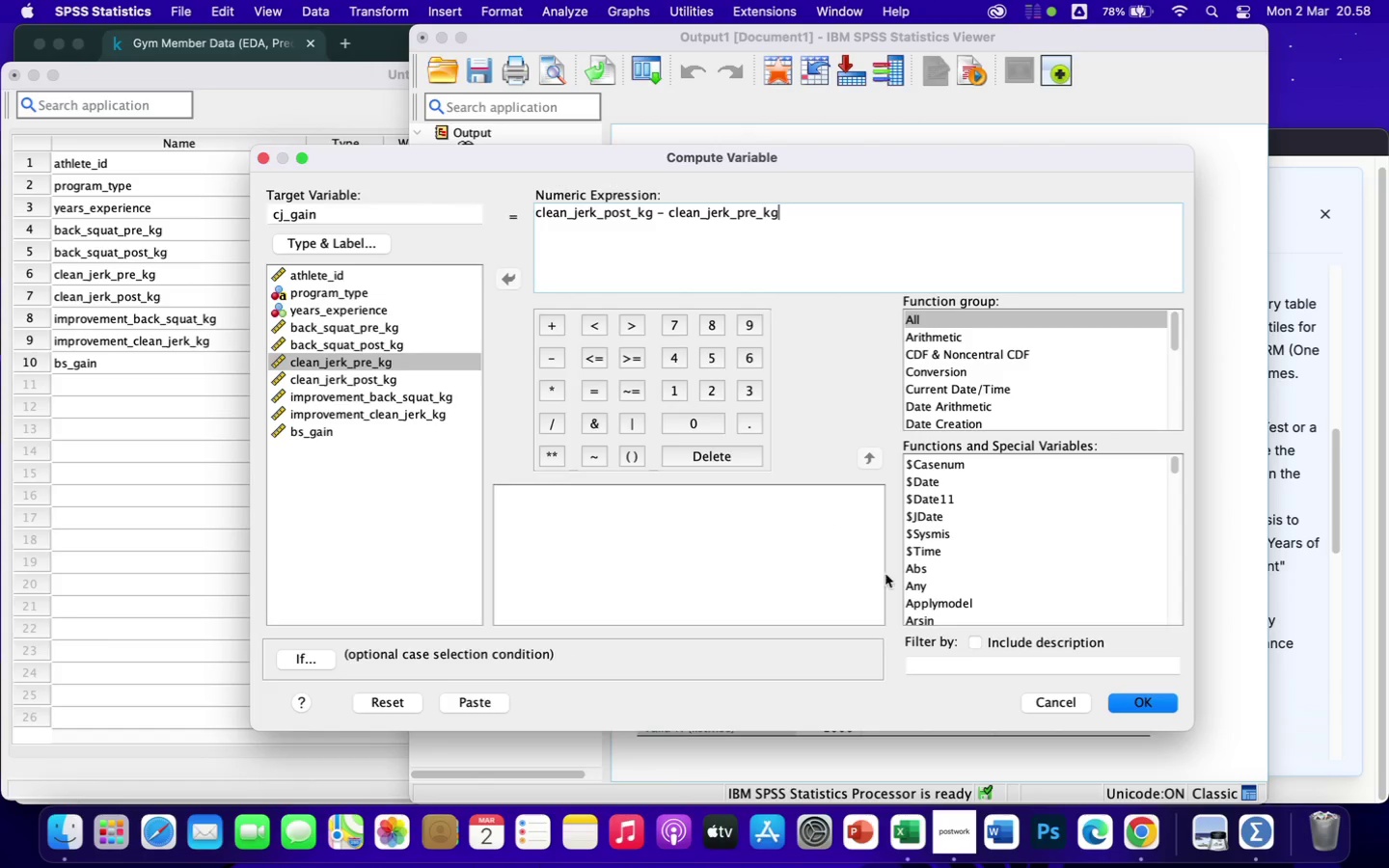 
left_click([1128, 705])
 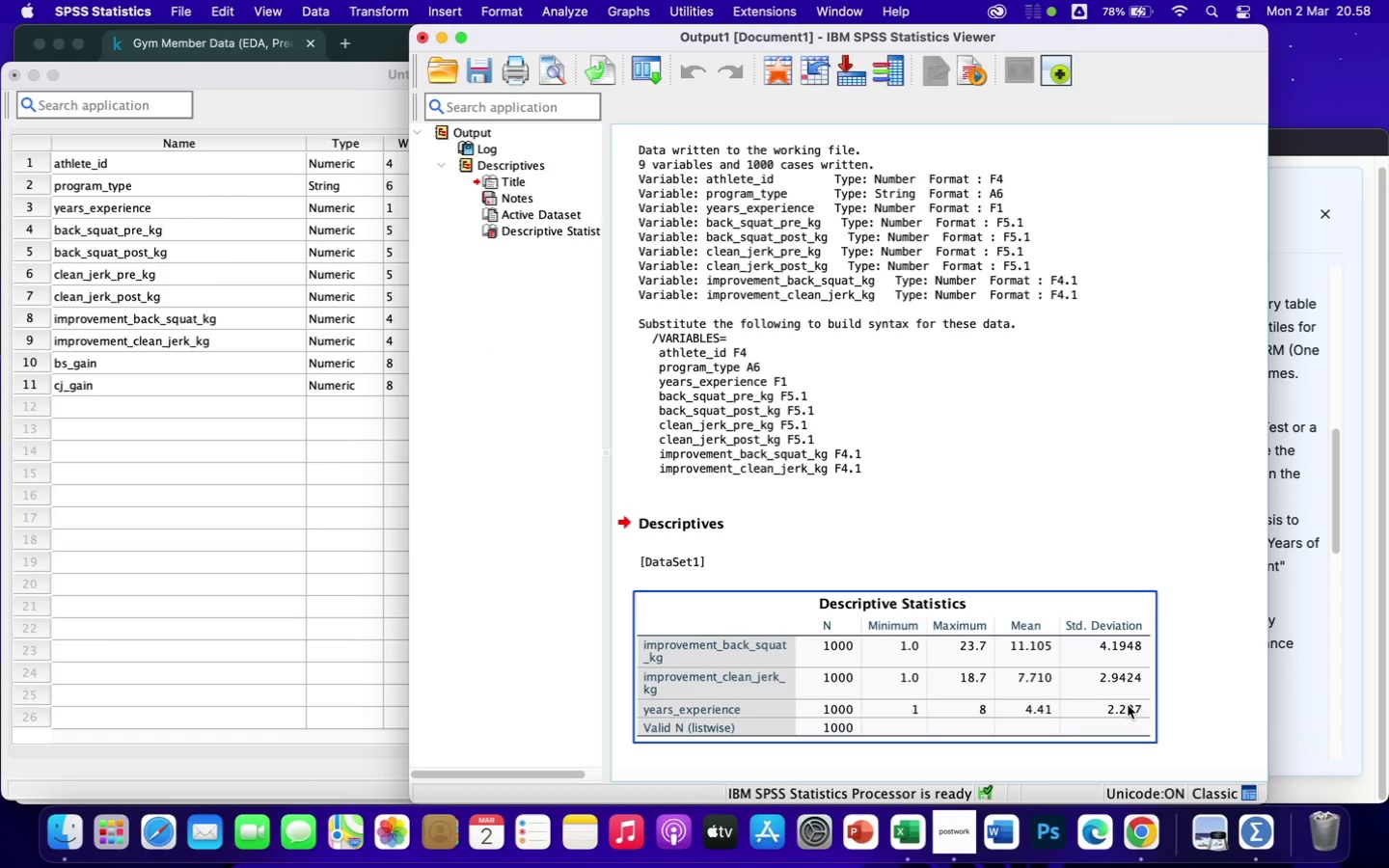 
wait(14.12)
 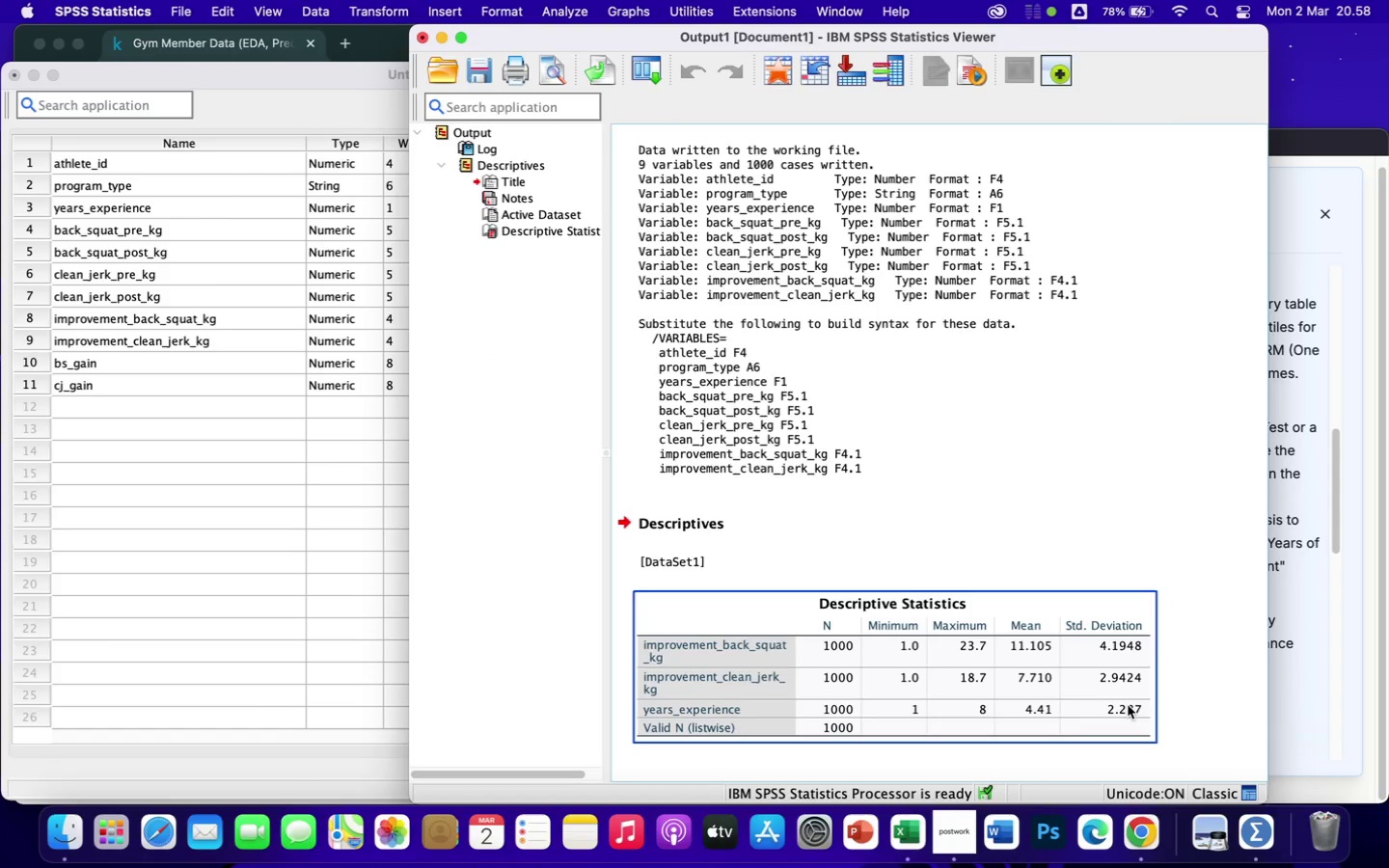 
left_click([393, 6])
 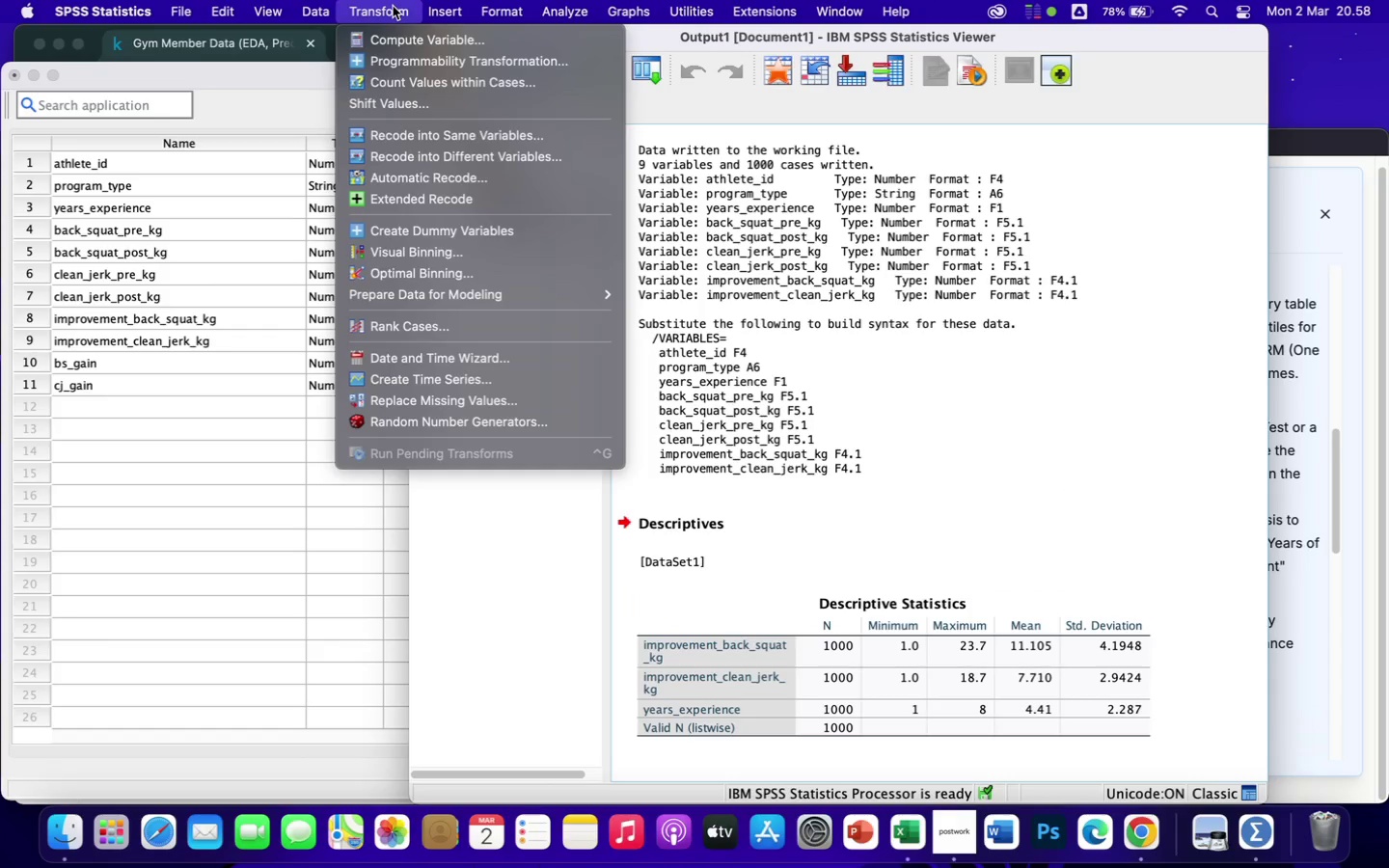 
wait(5.51)
 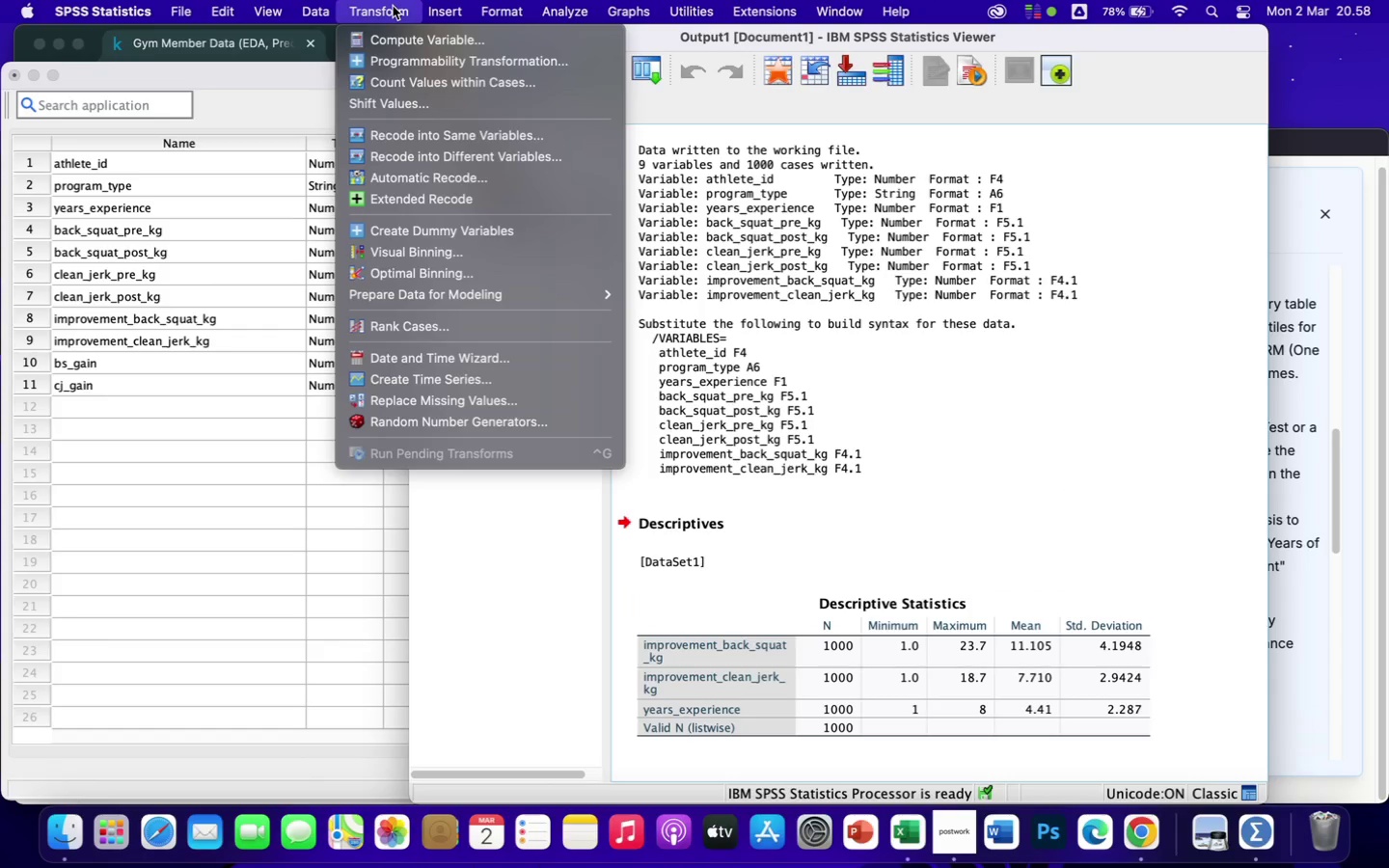 
left_click([412, 32])
 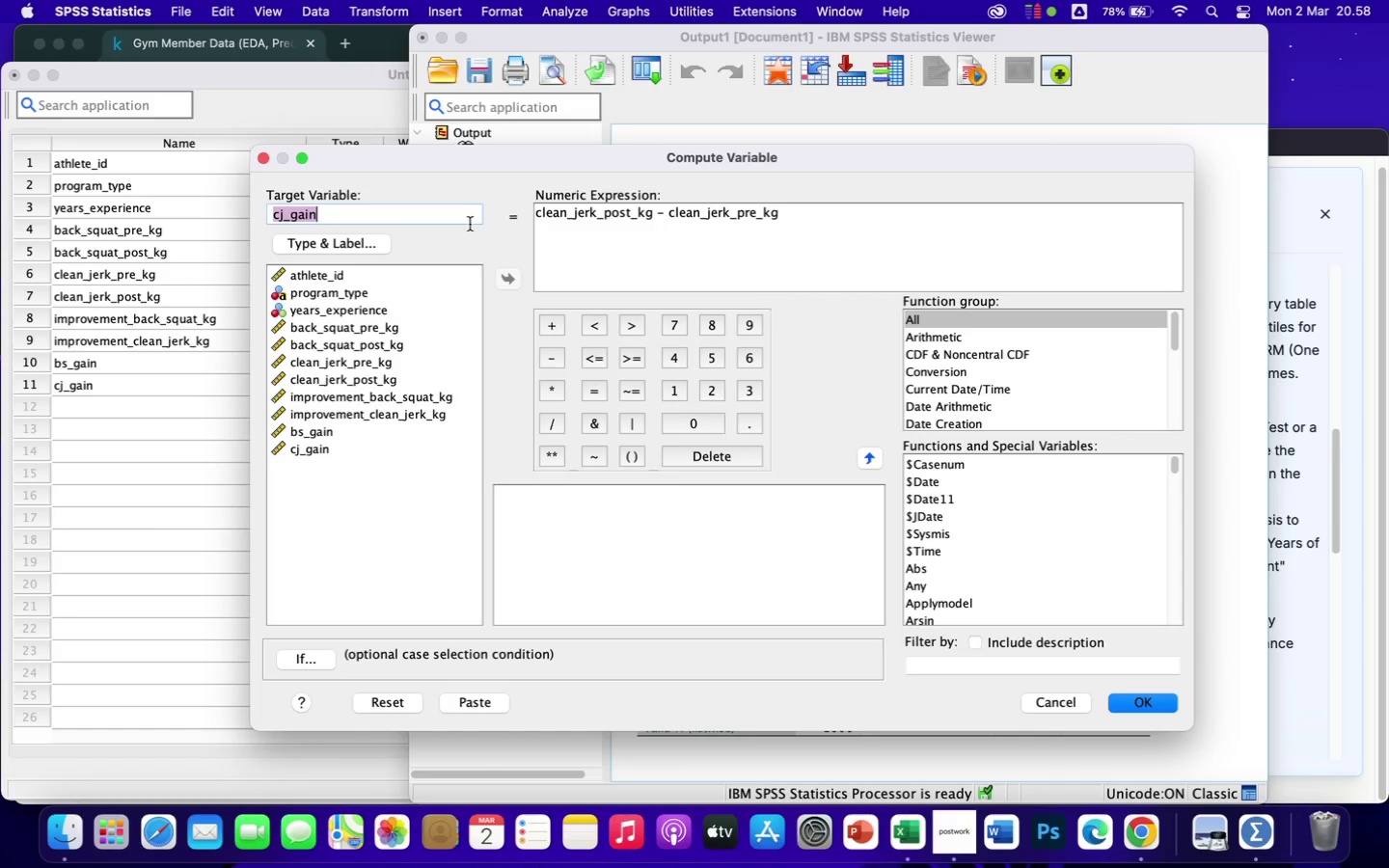 
left_click([393, 703])
 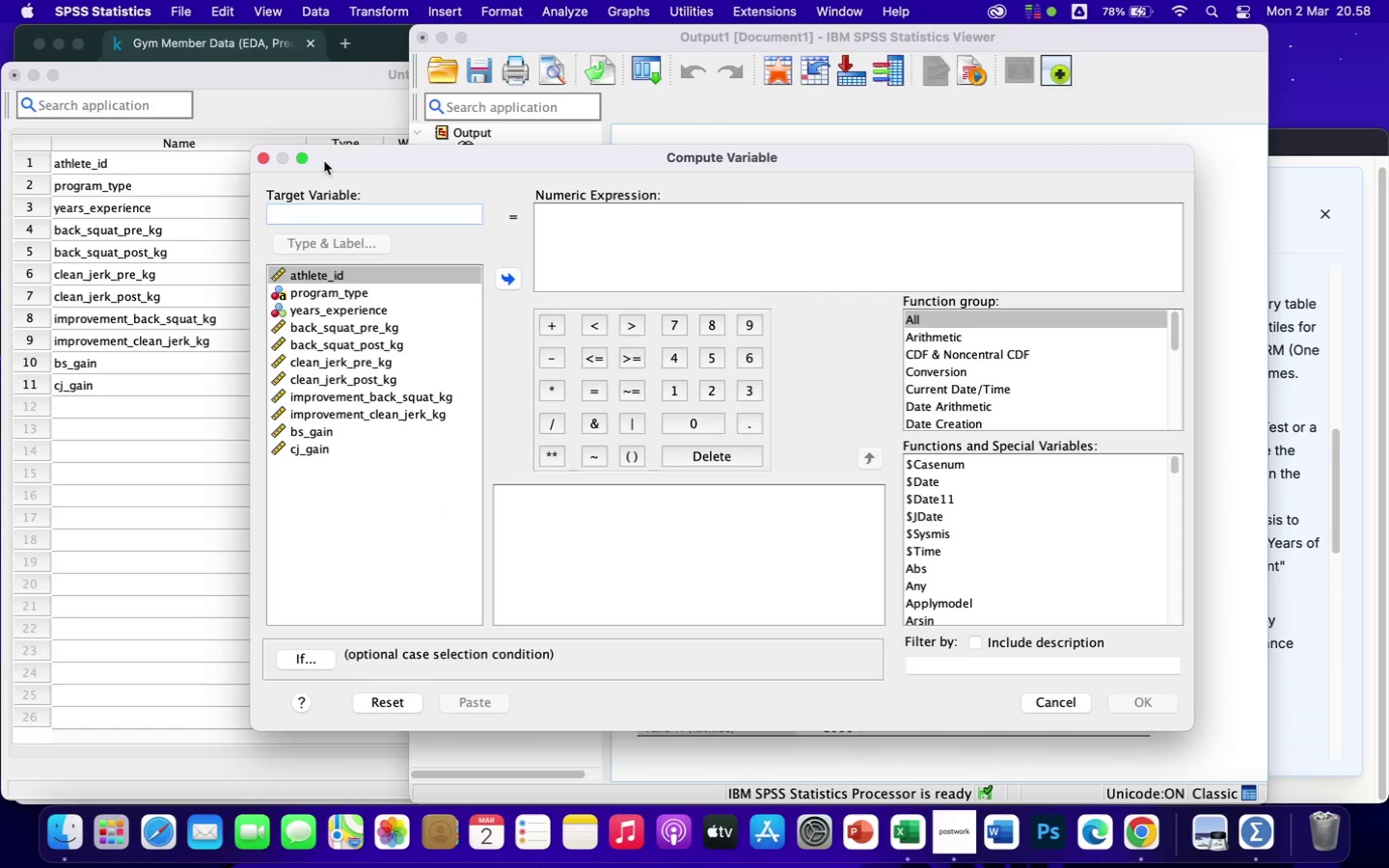 
type(bs_rate)
 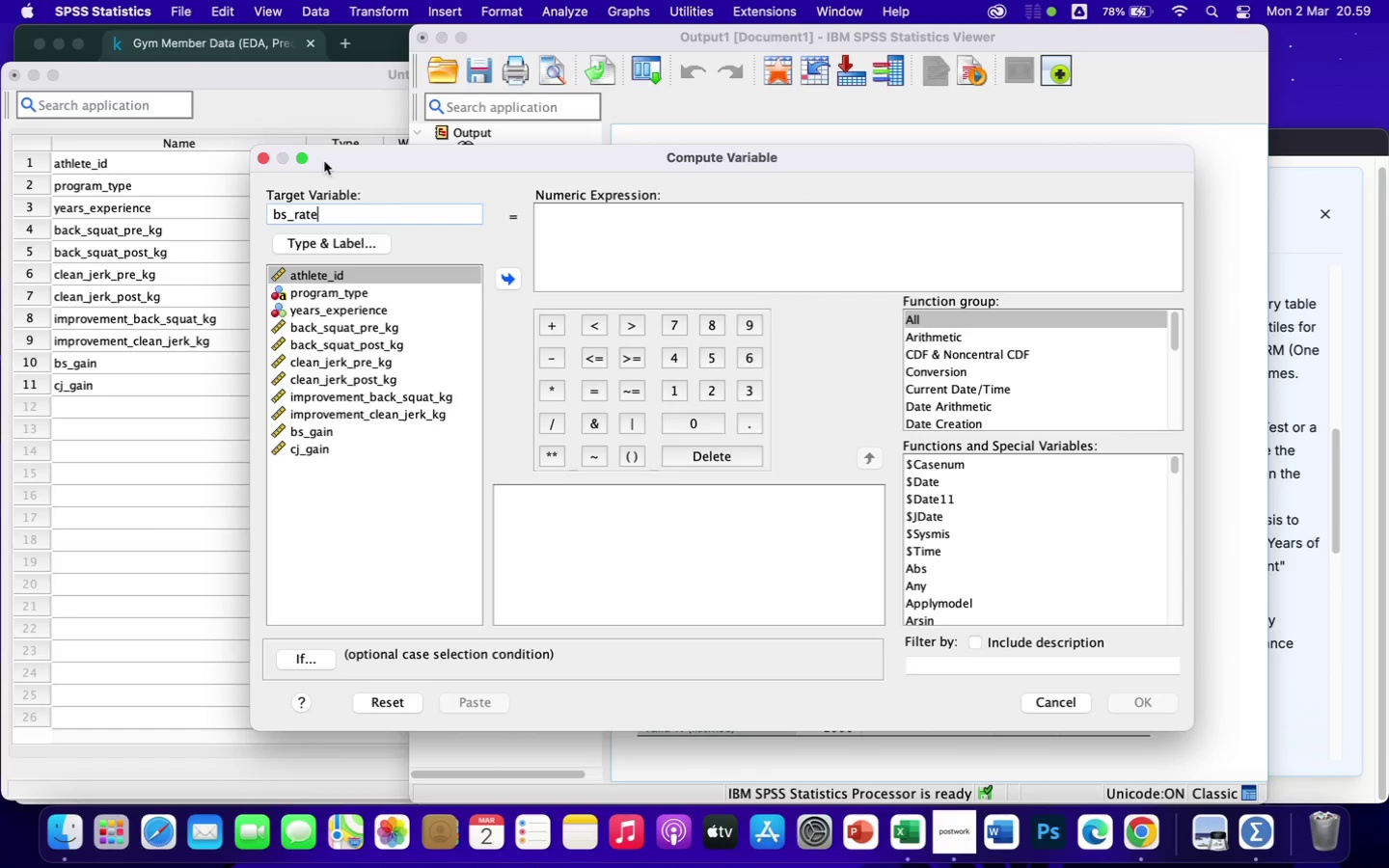 
left_click([568, 215])
 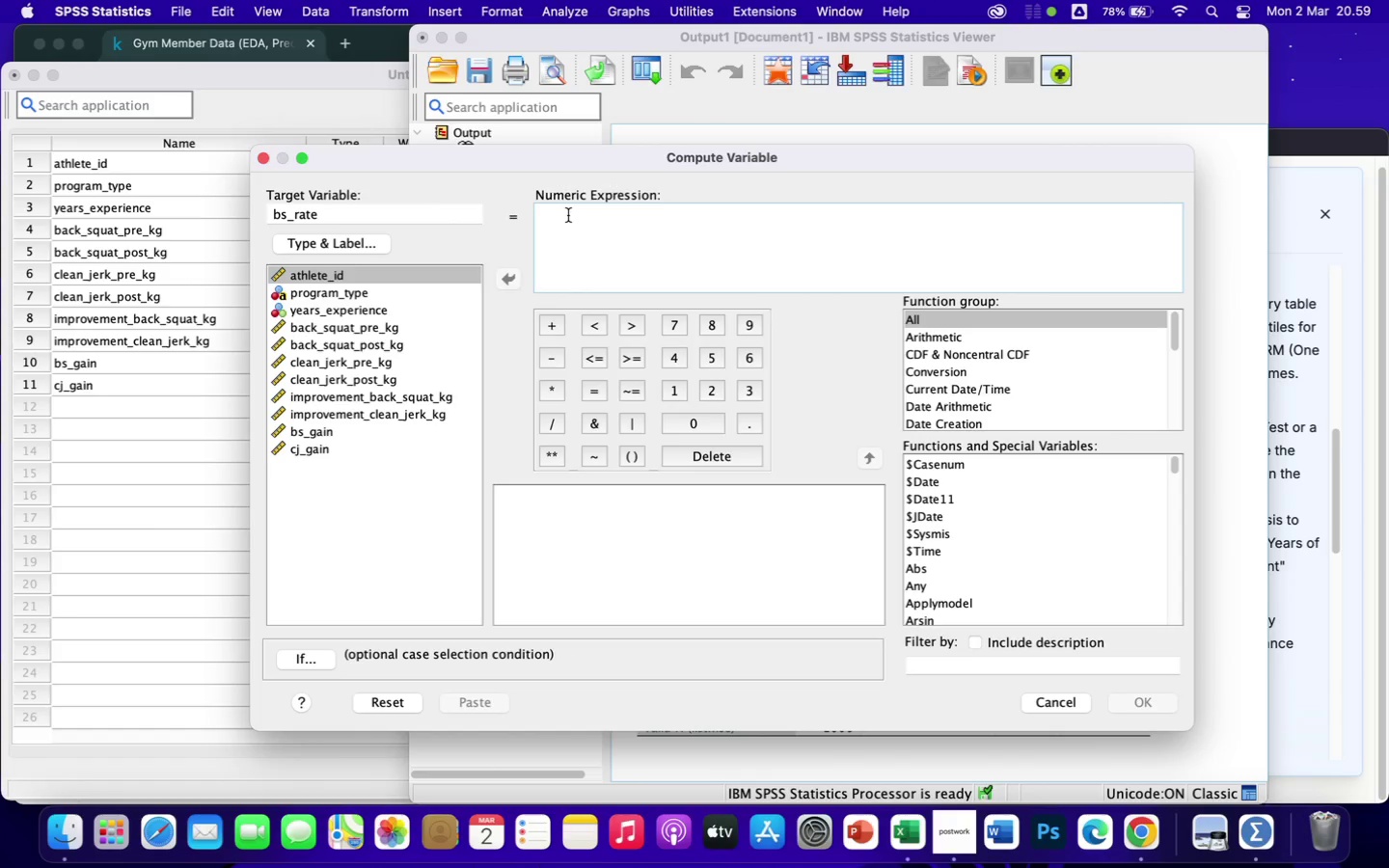 
wait(7.71)
 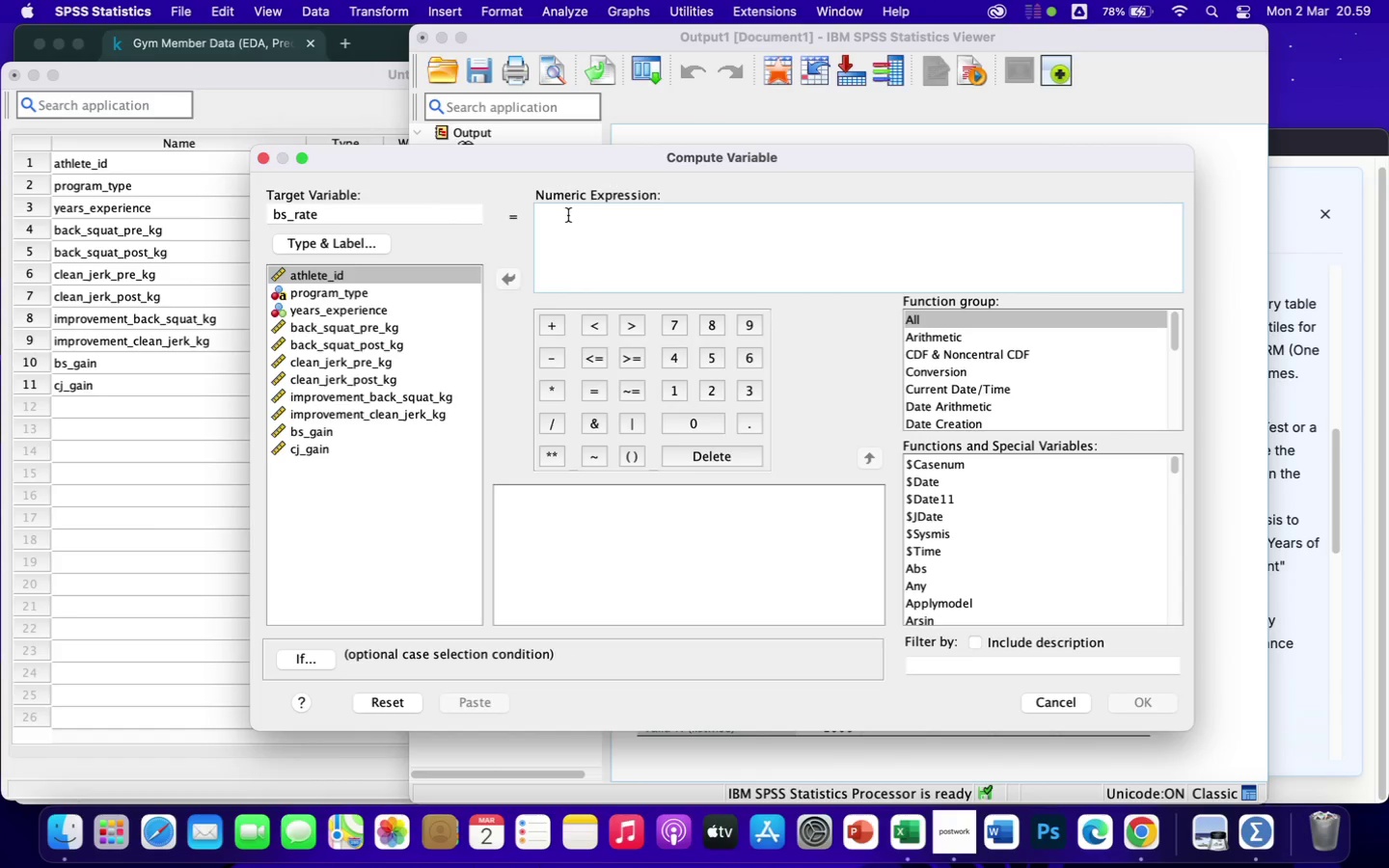 
left_click([315, 433])
 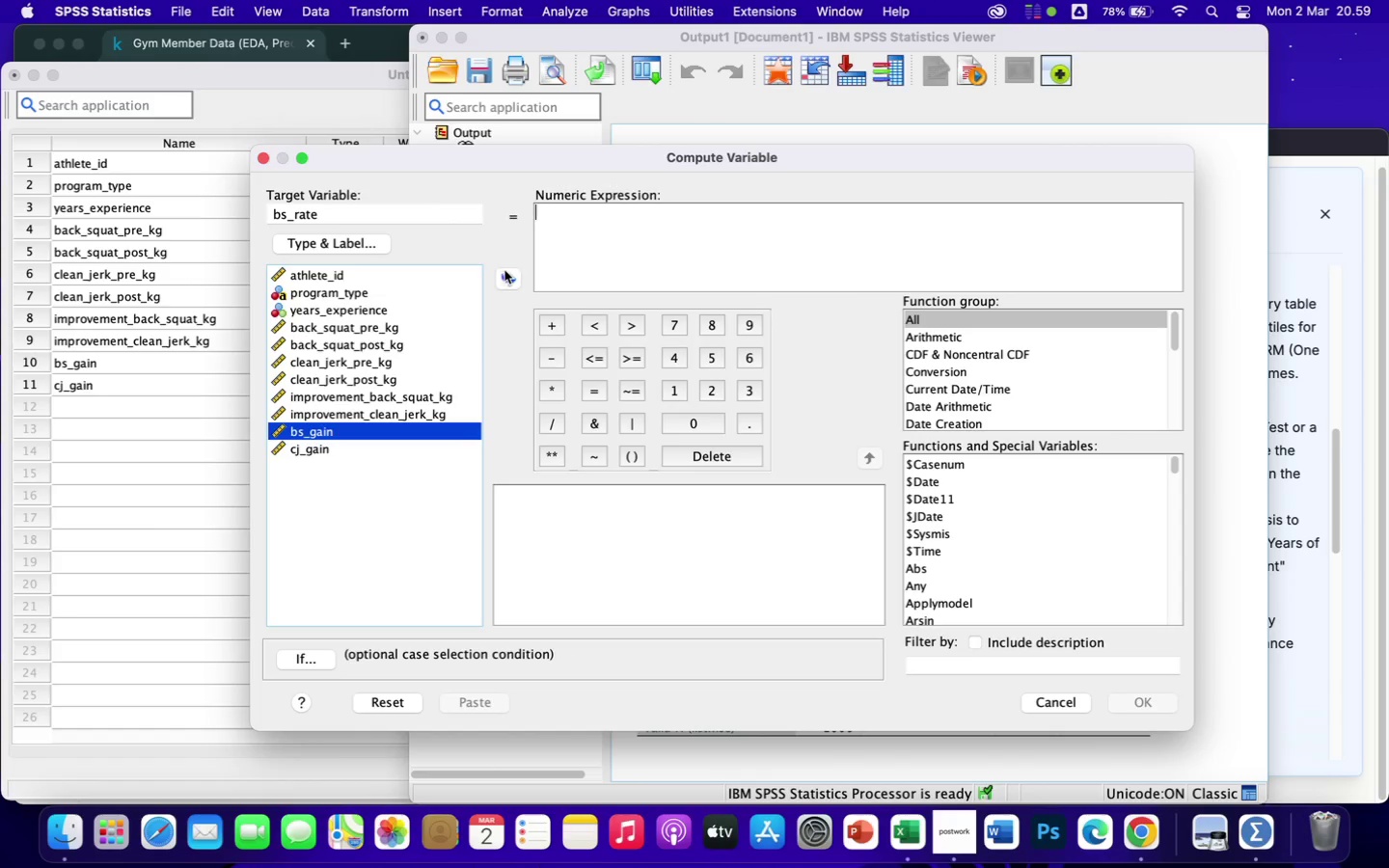 
left_click([504, 273])
 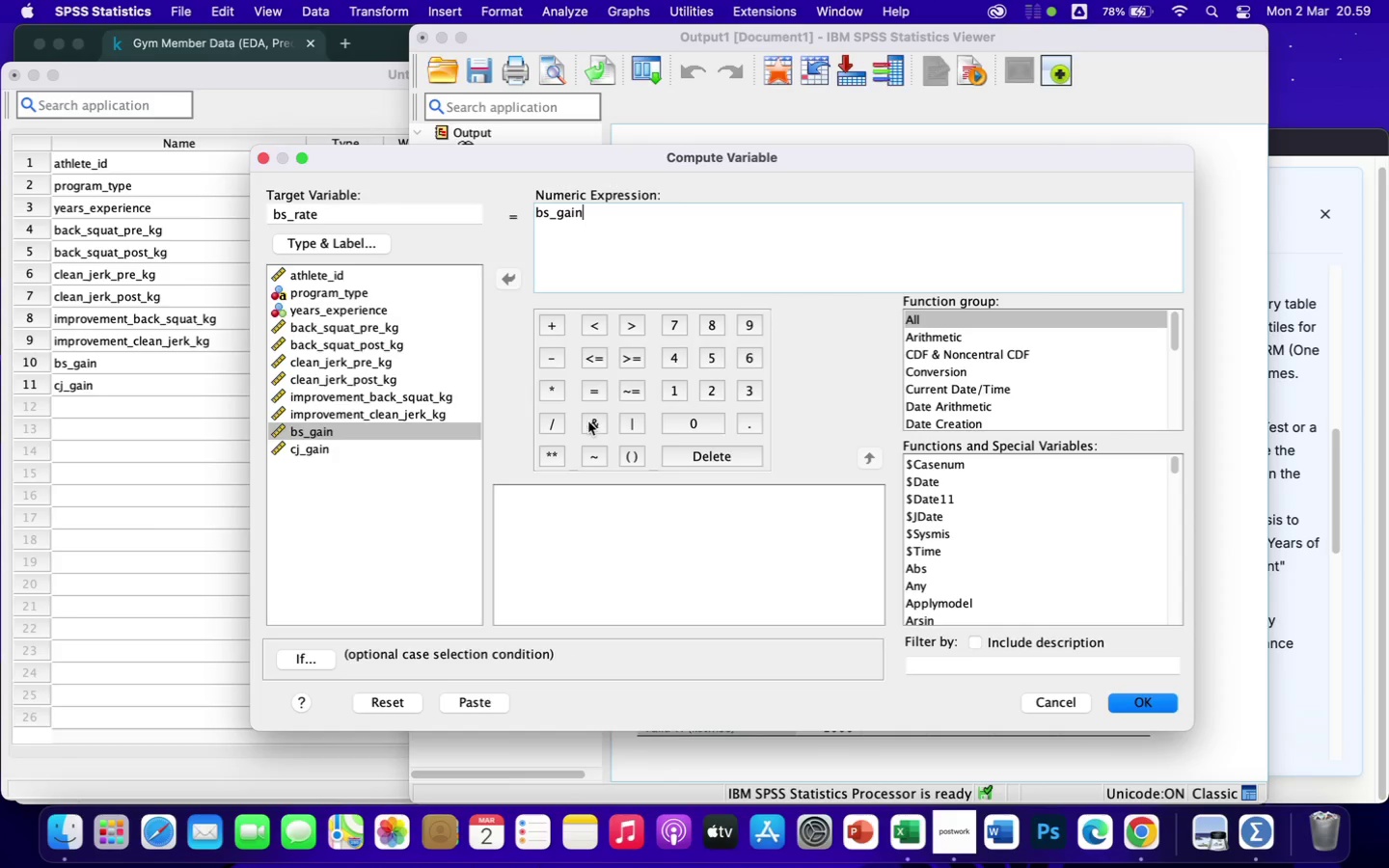 
left_click([555, 418])
 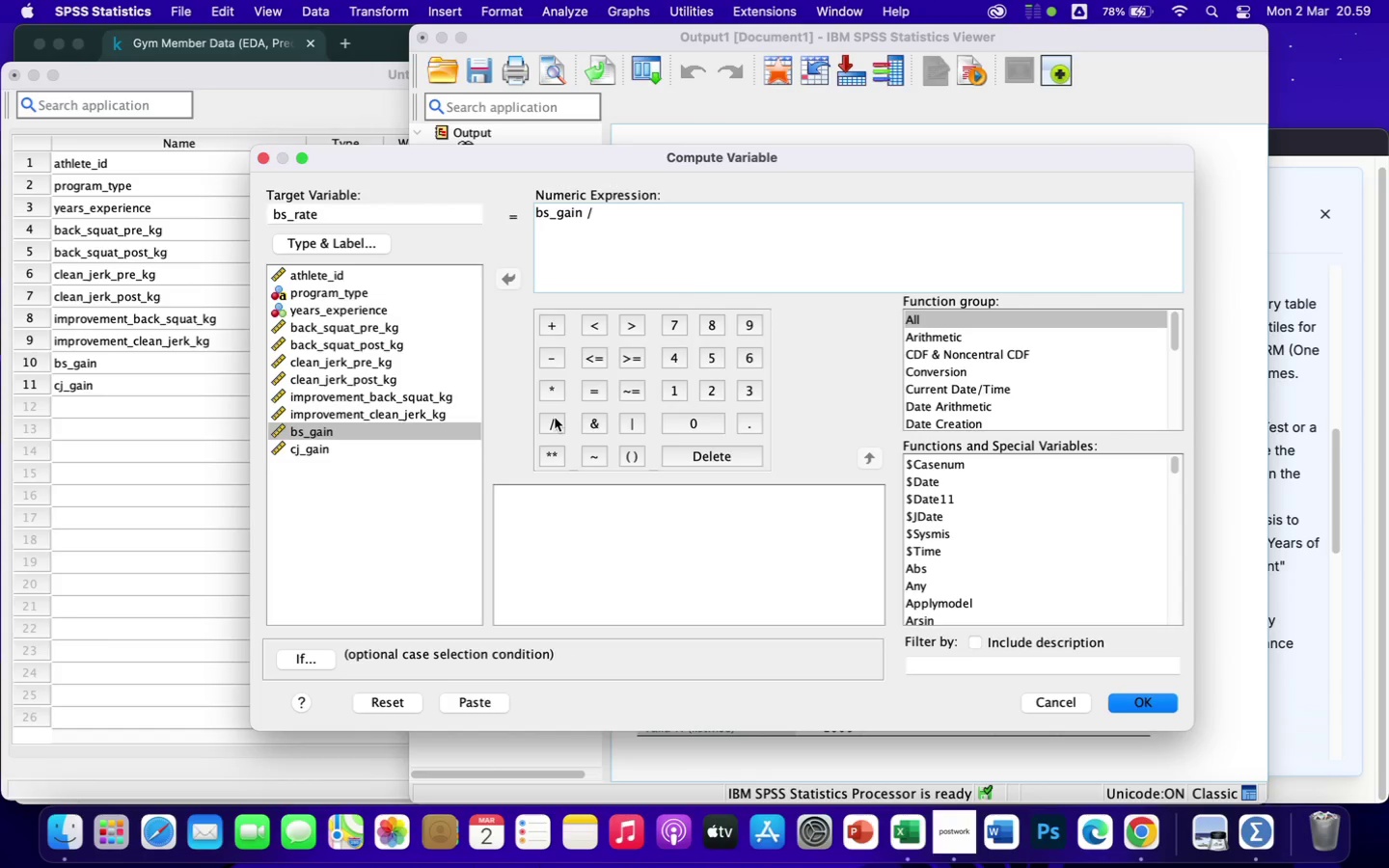 
wait(9.01)
 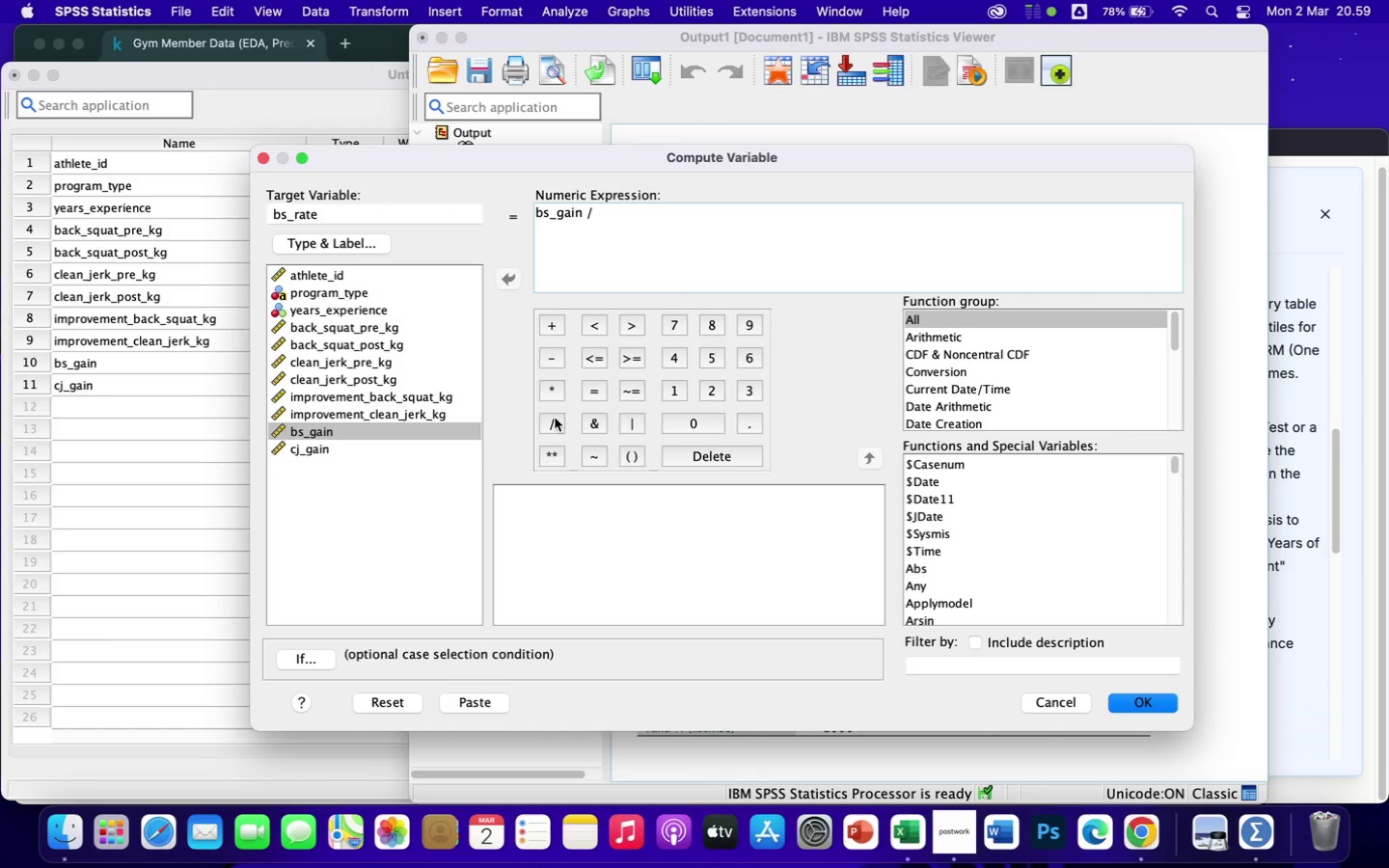 
left_click([379, 329])
 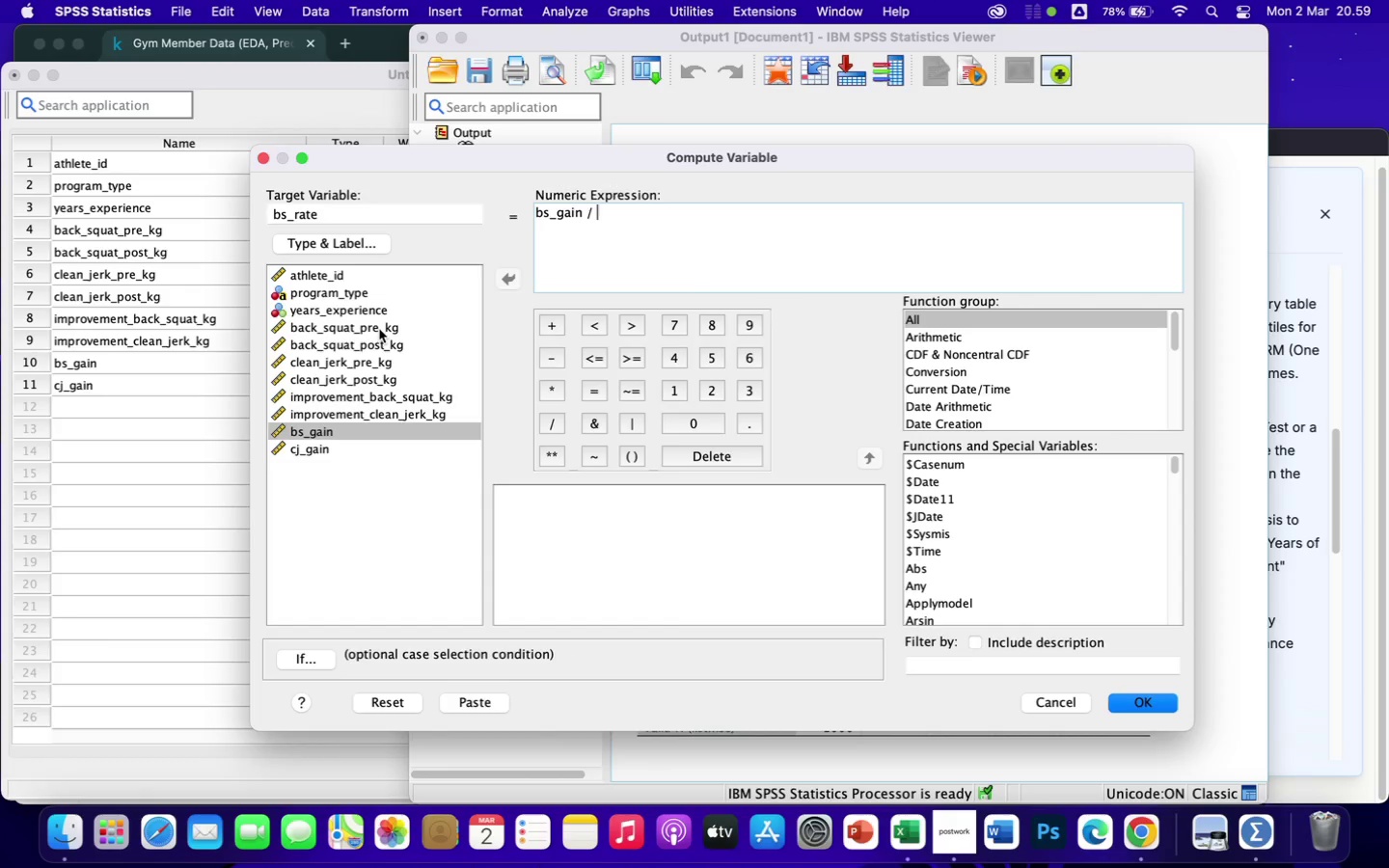 
left_click([379, 330])
 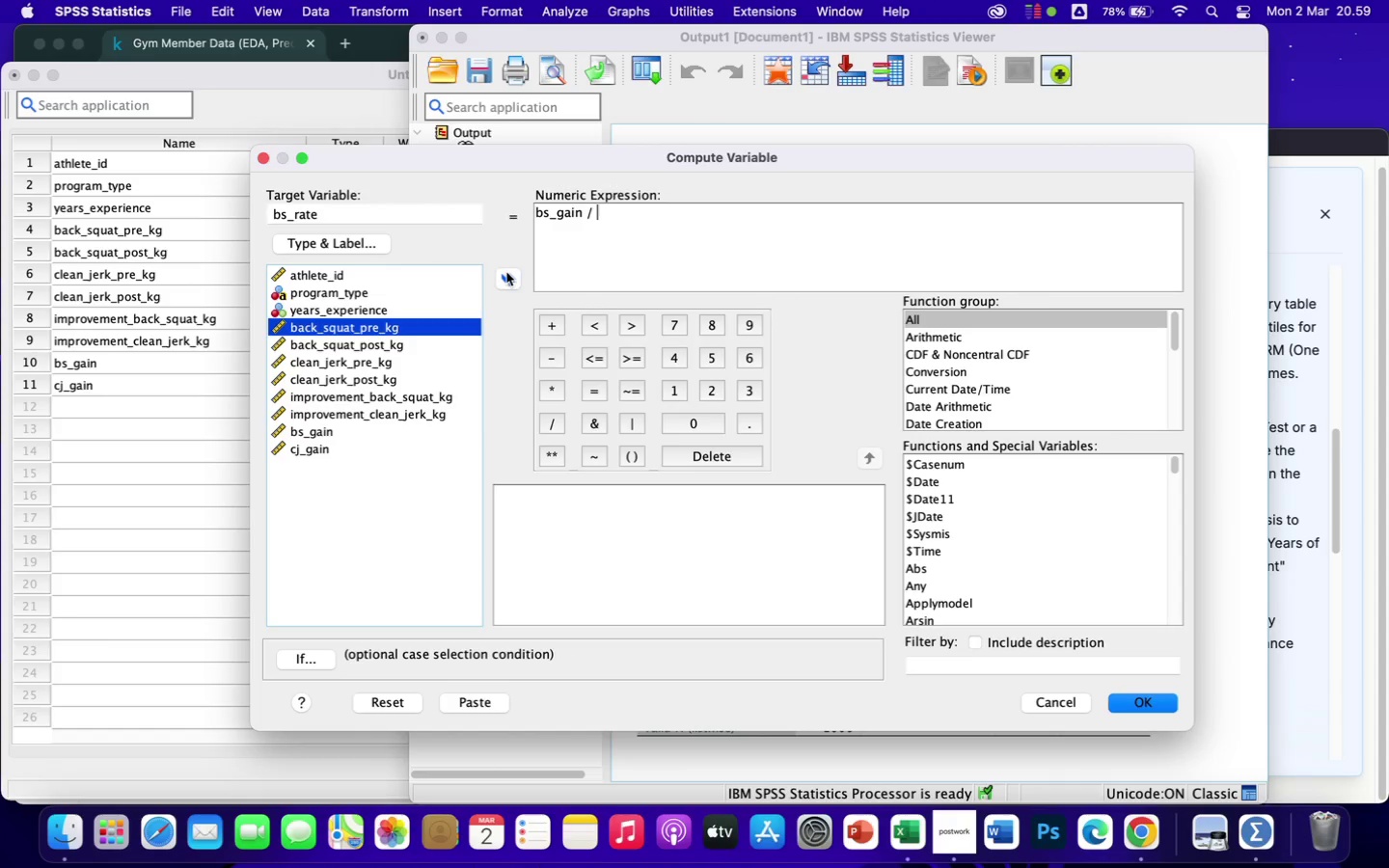 
left_click([511, 278])
 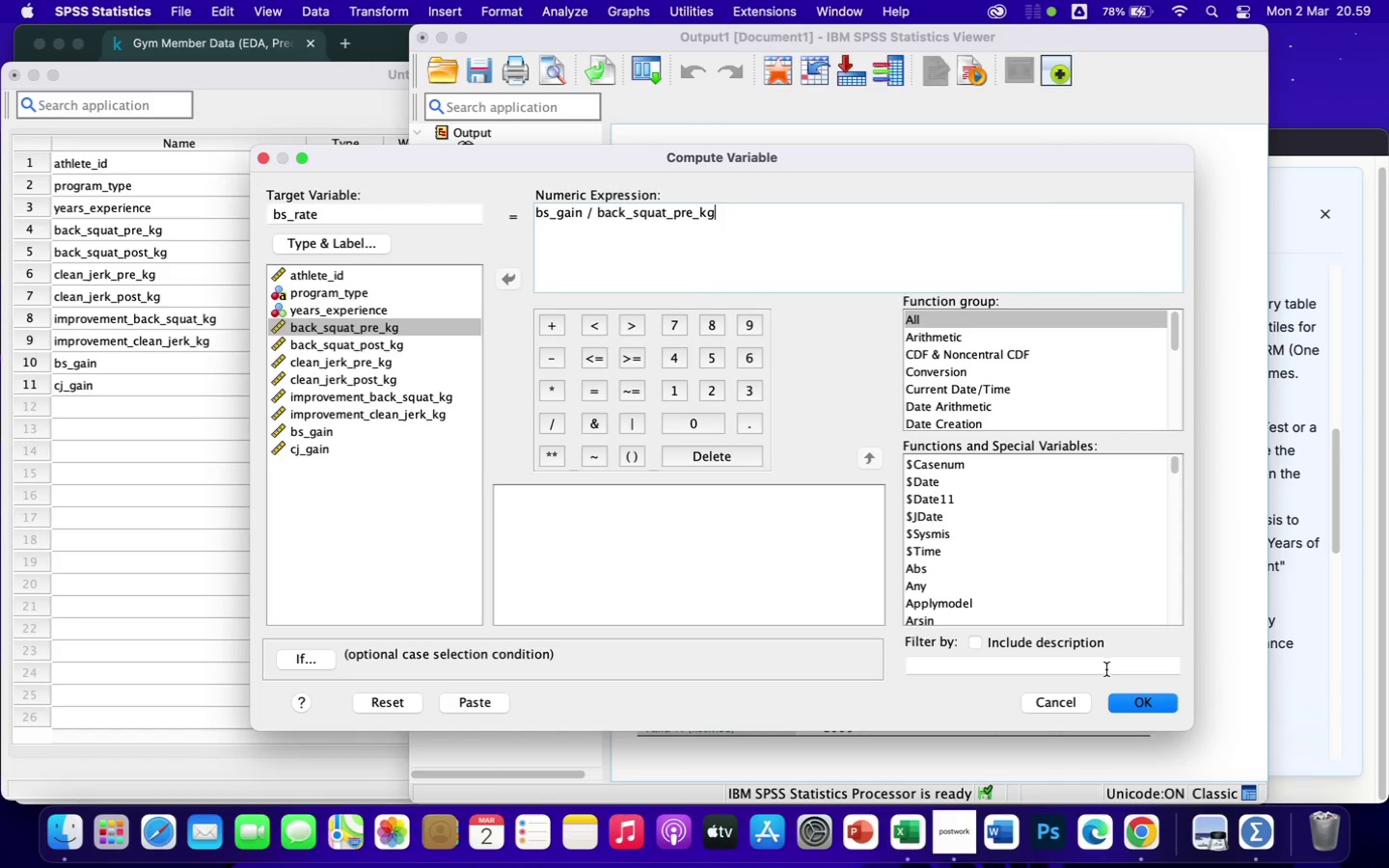 
wait(14.35)
 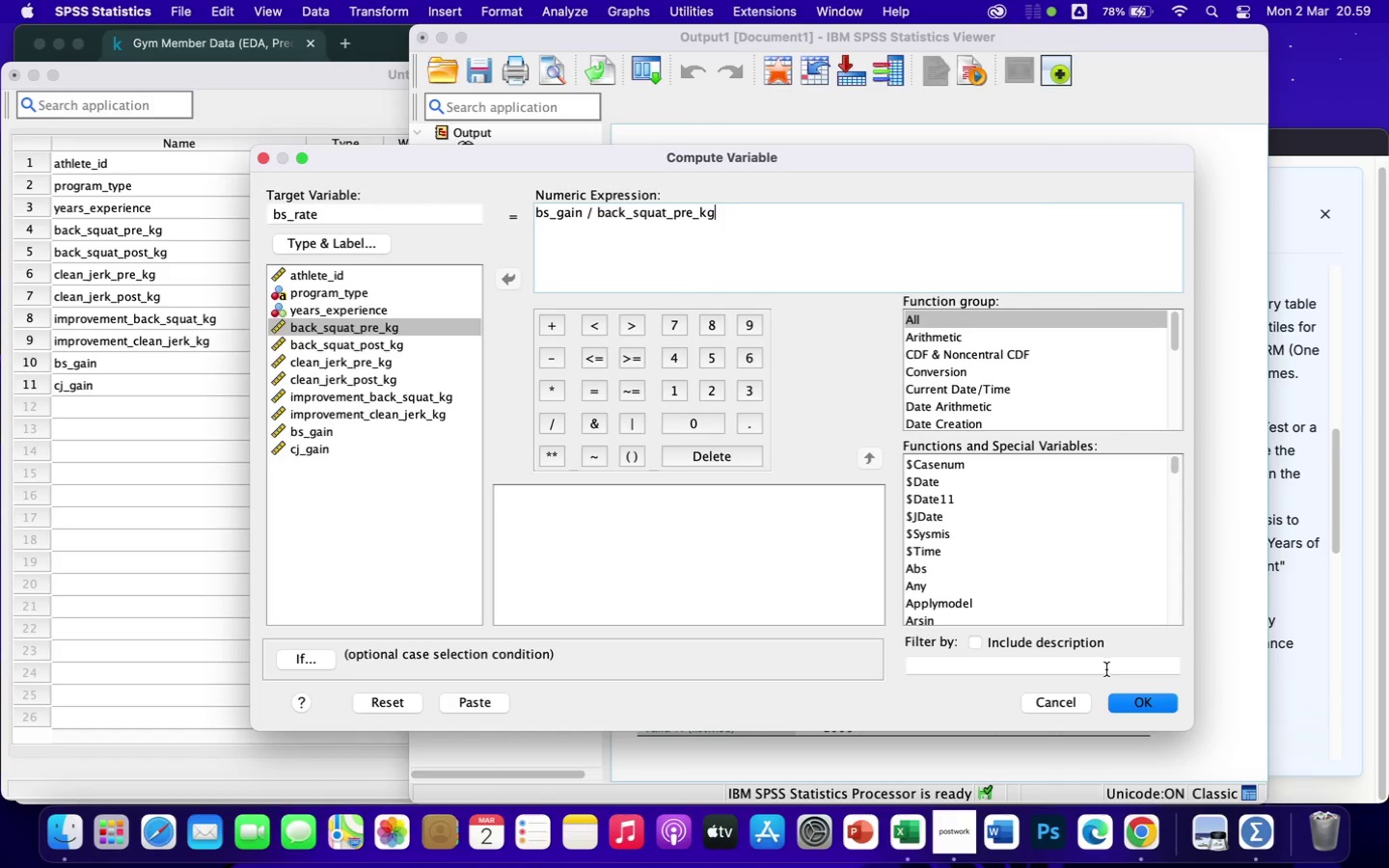 
left_click([1133, 702])
 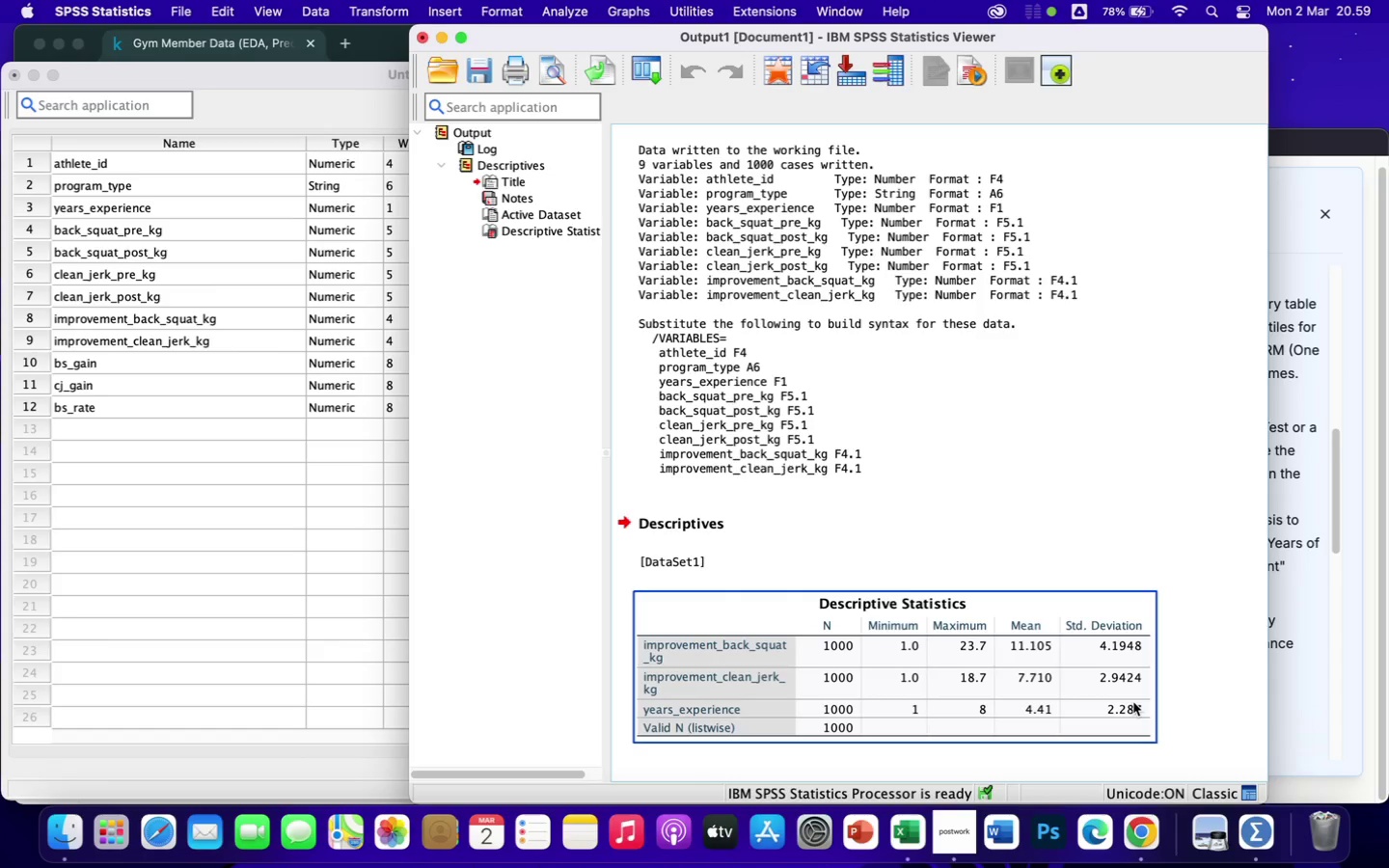 
wait(19.0)
 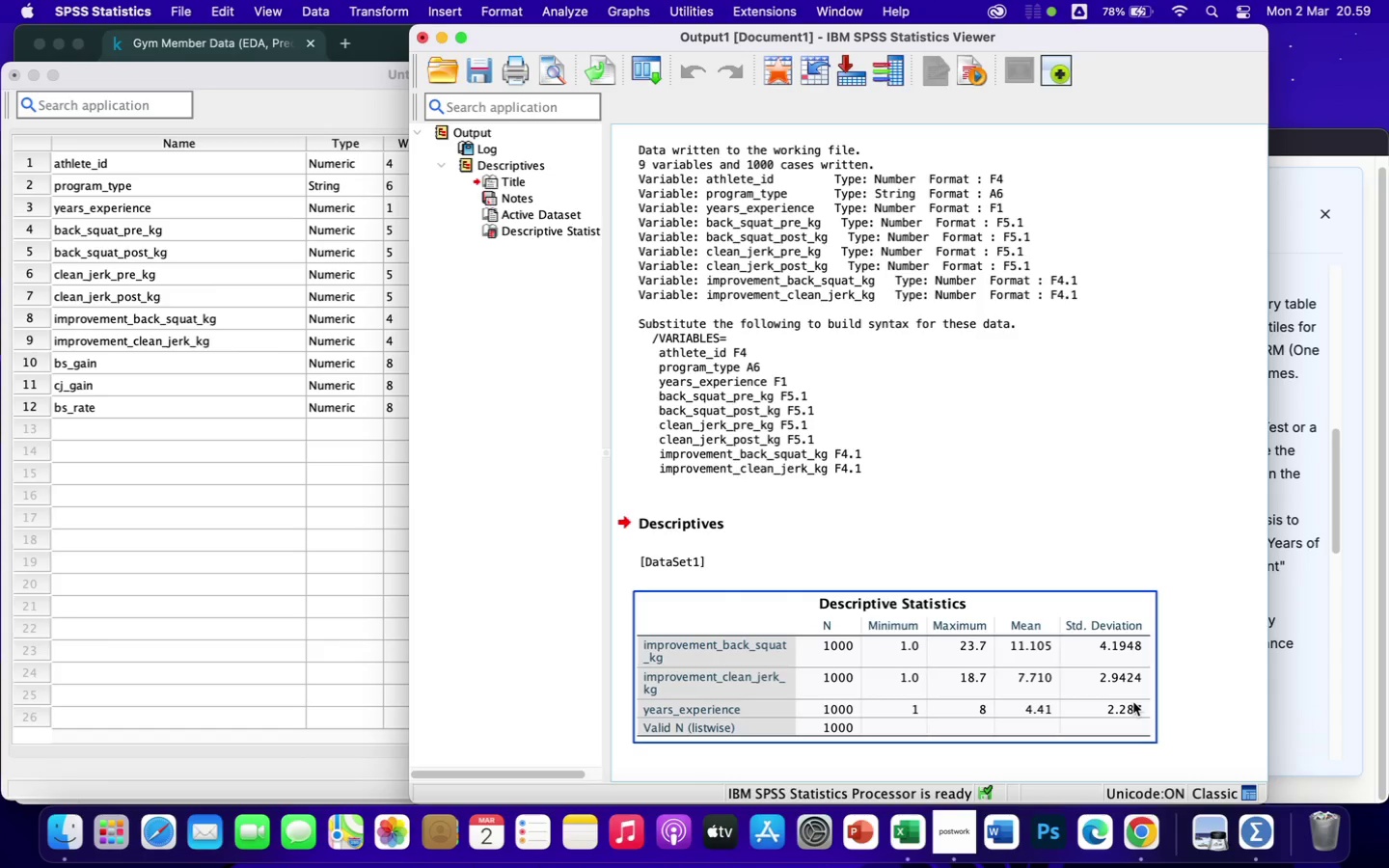 
left_click([248, 603])
 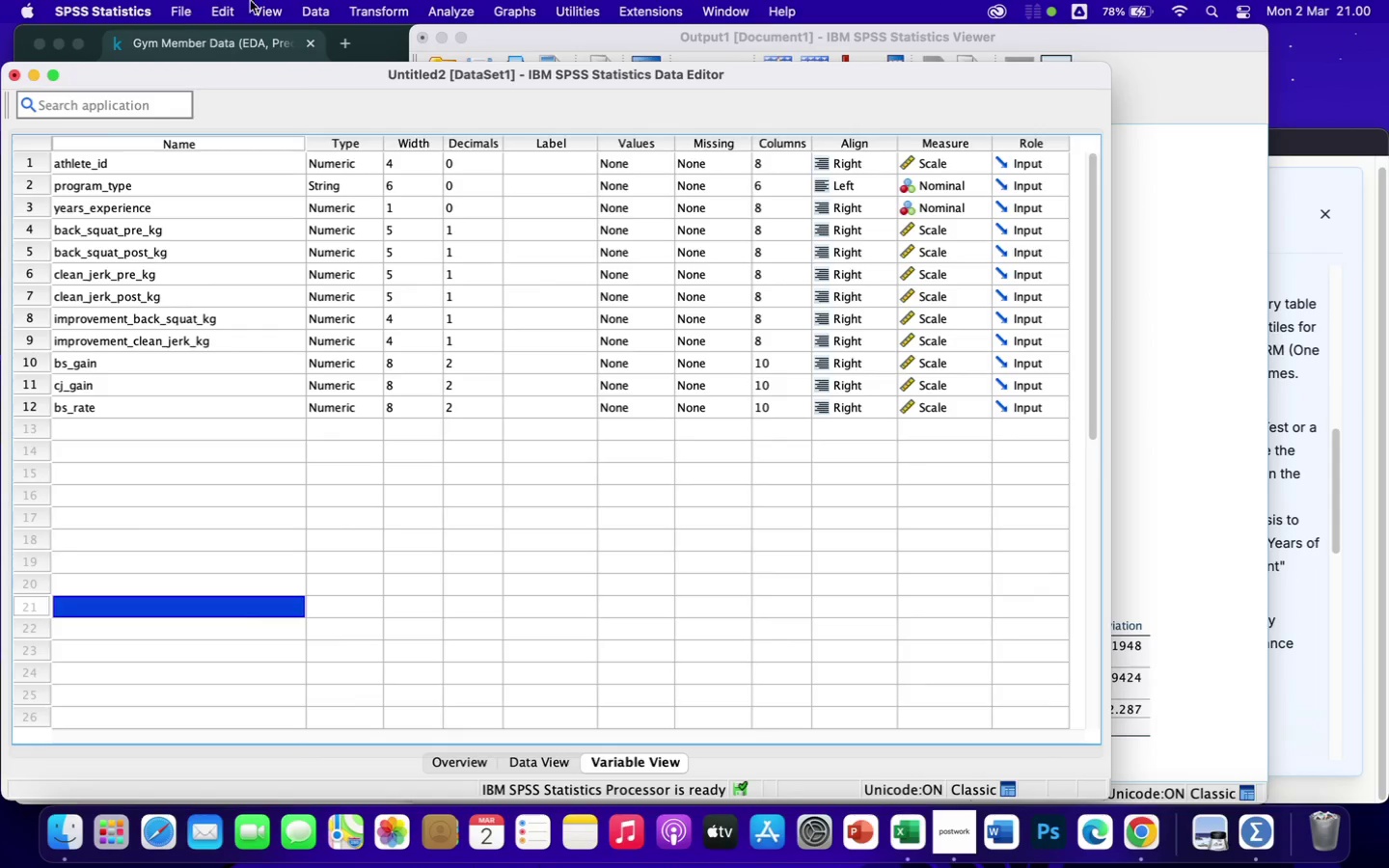 
left_click([440, 14])
 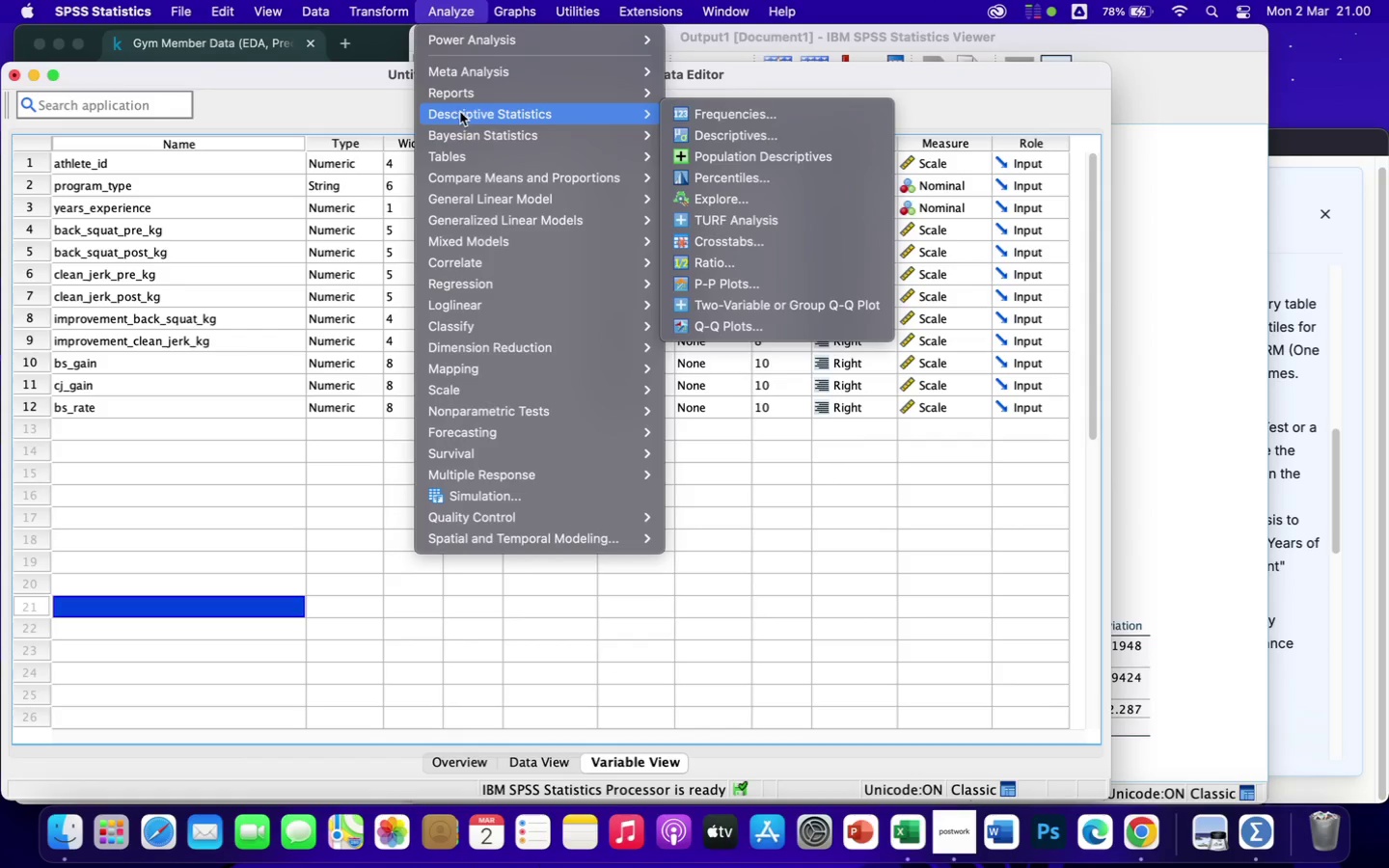 
wait(6.15)
 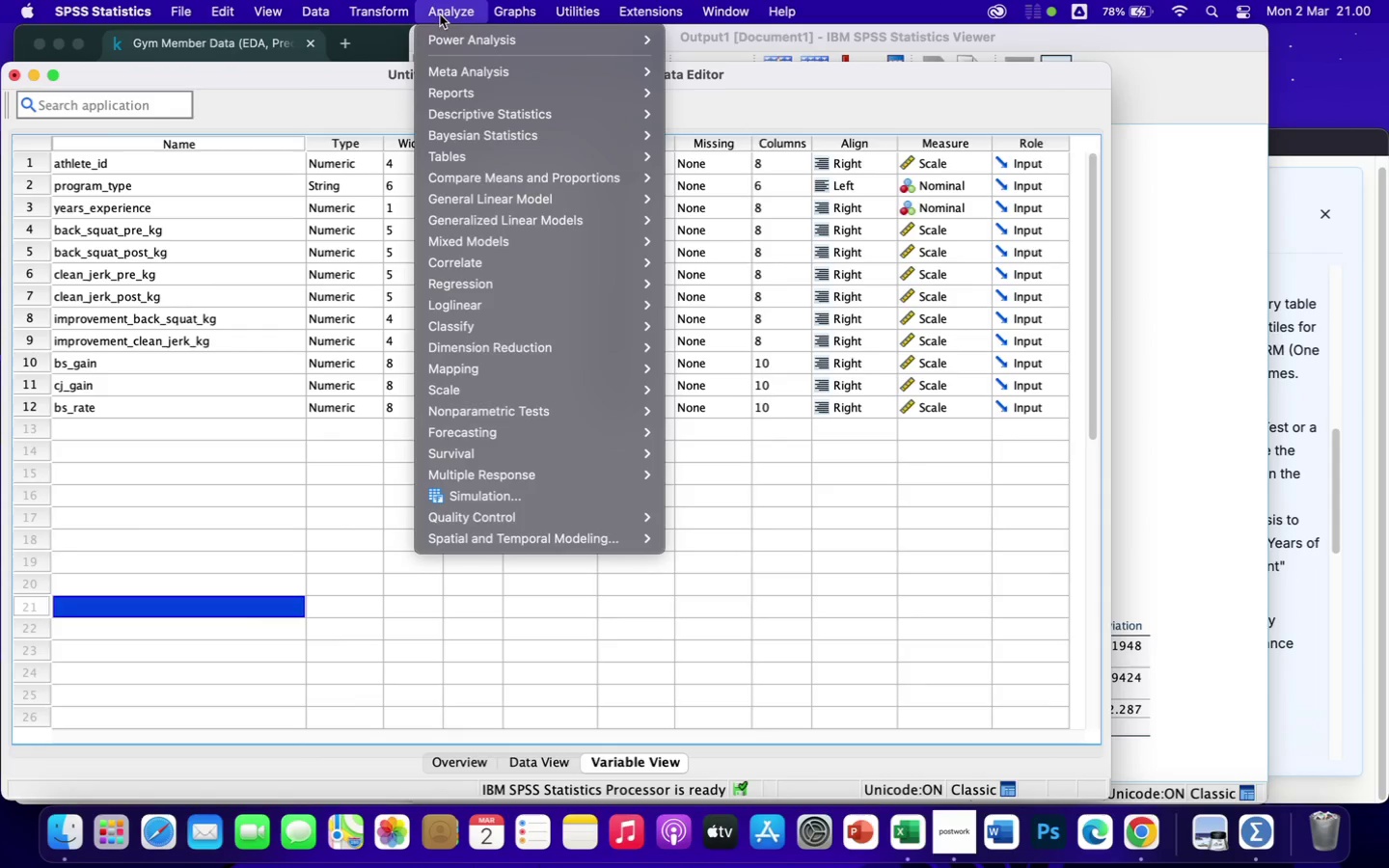 
left_click([721, 196])
 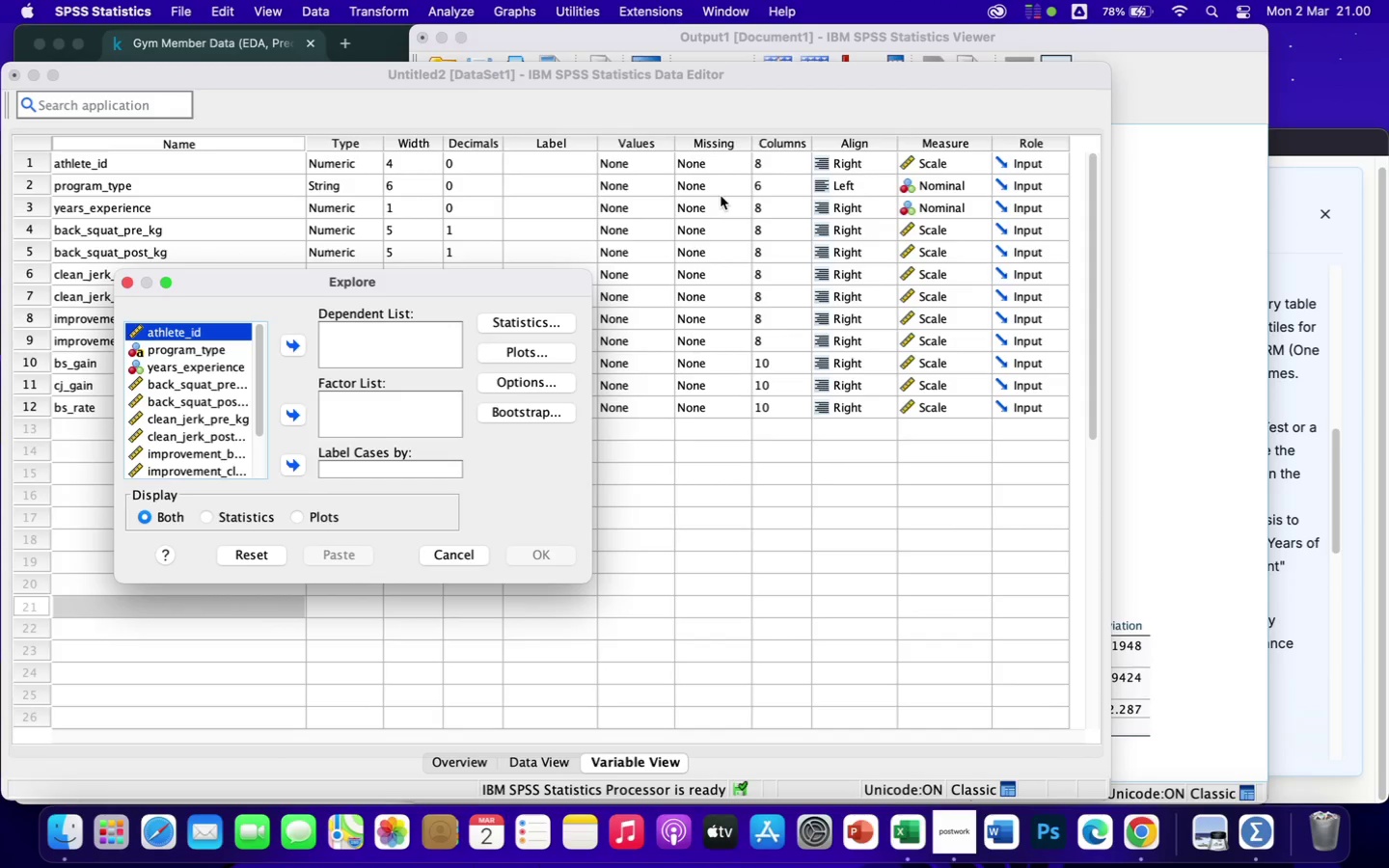 
wait(9.28)
 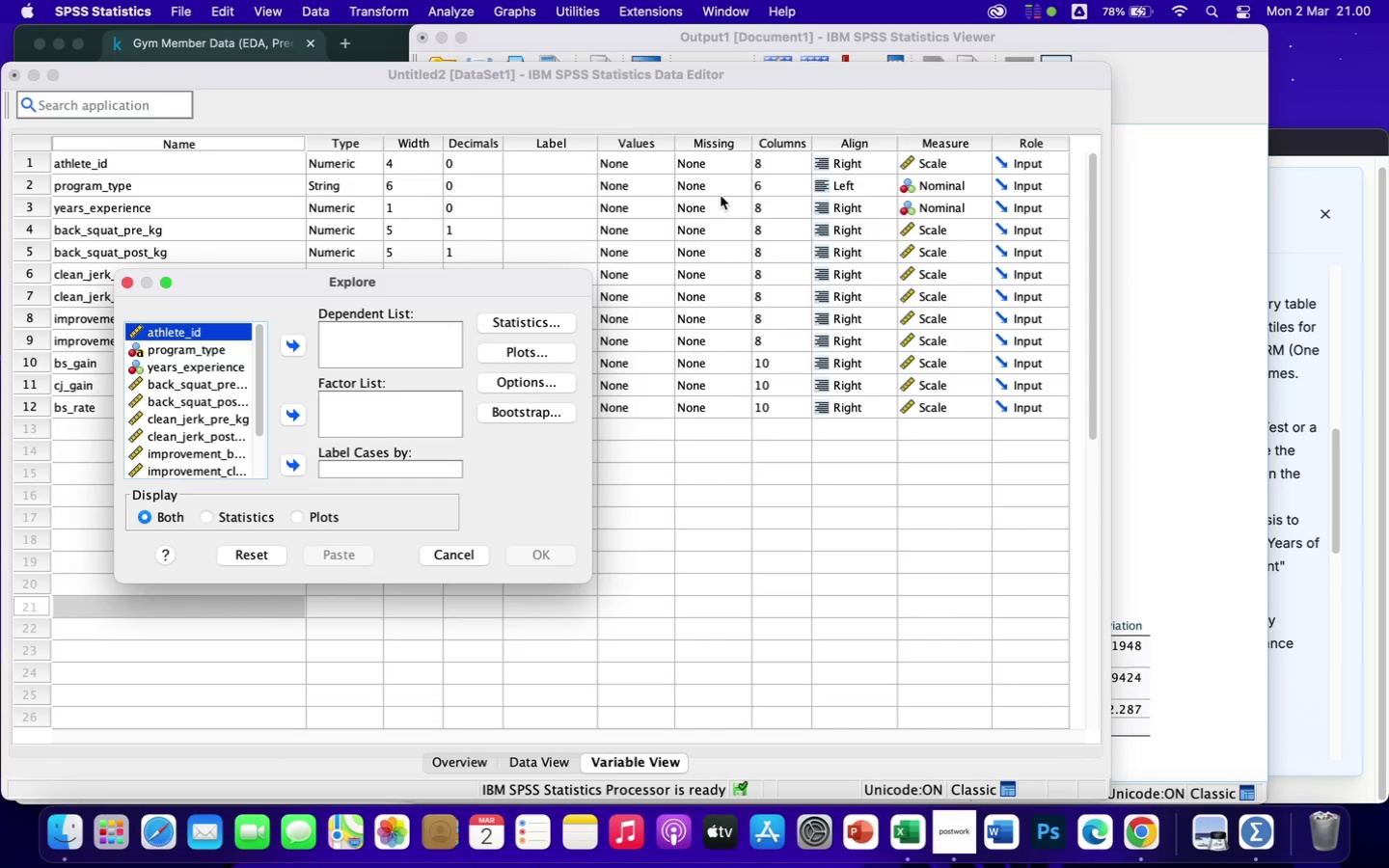 
scroll: coordinate [196, 422], scroll_direction: down, amount: 44.0
 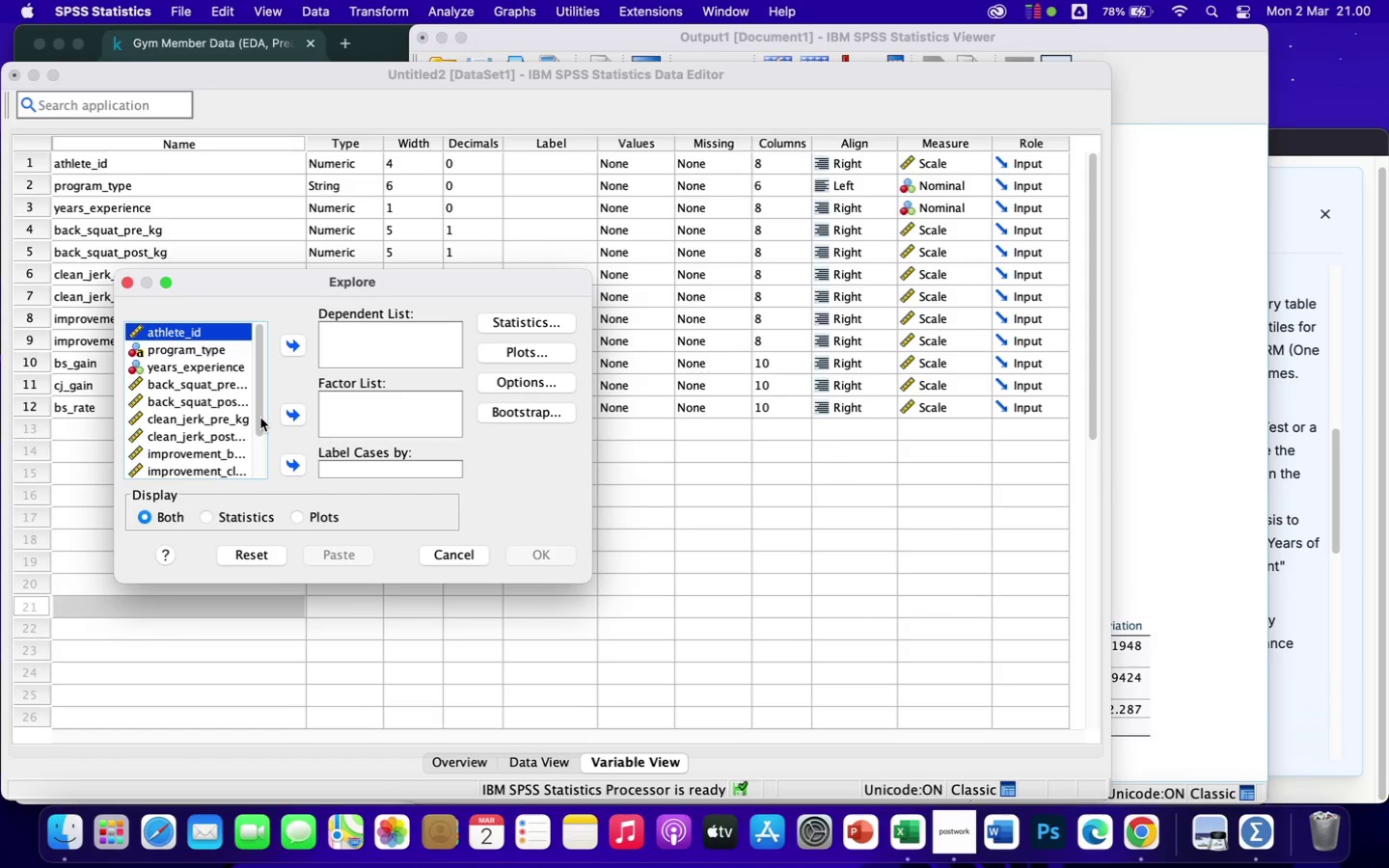 
left_click_drag(start_coordinate=[260, 418], to_coordinate=[259, 488])
 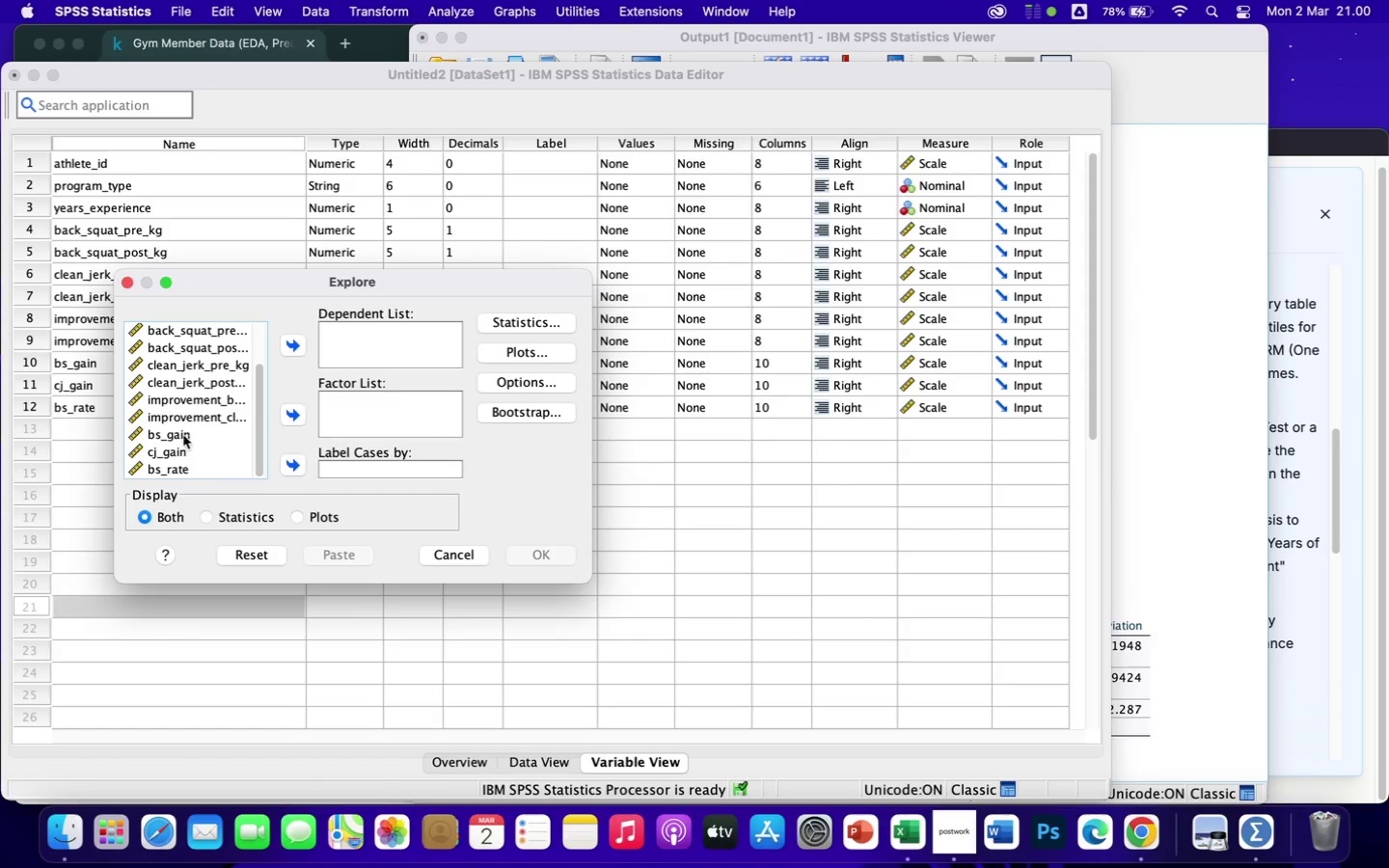 
left_click([179, 435])
 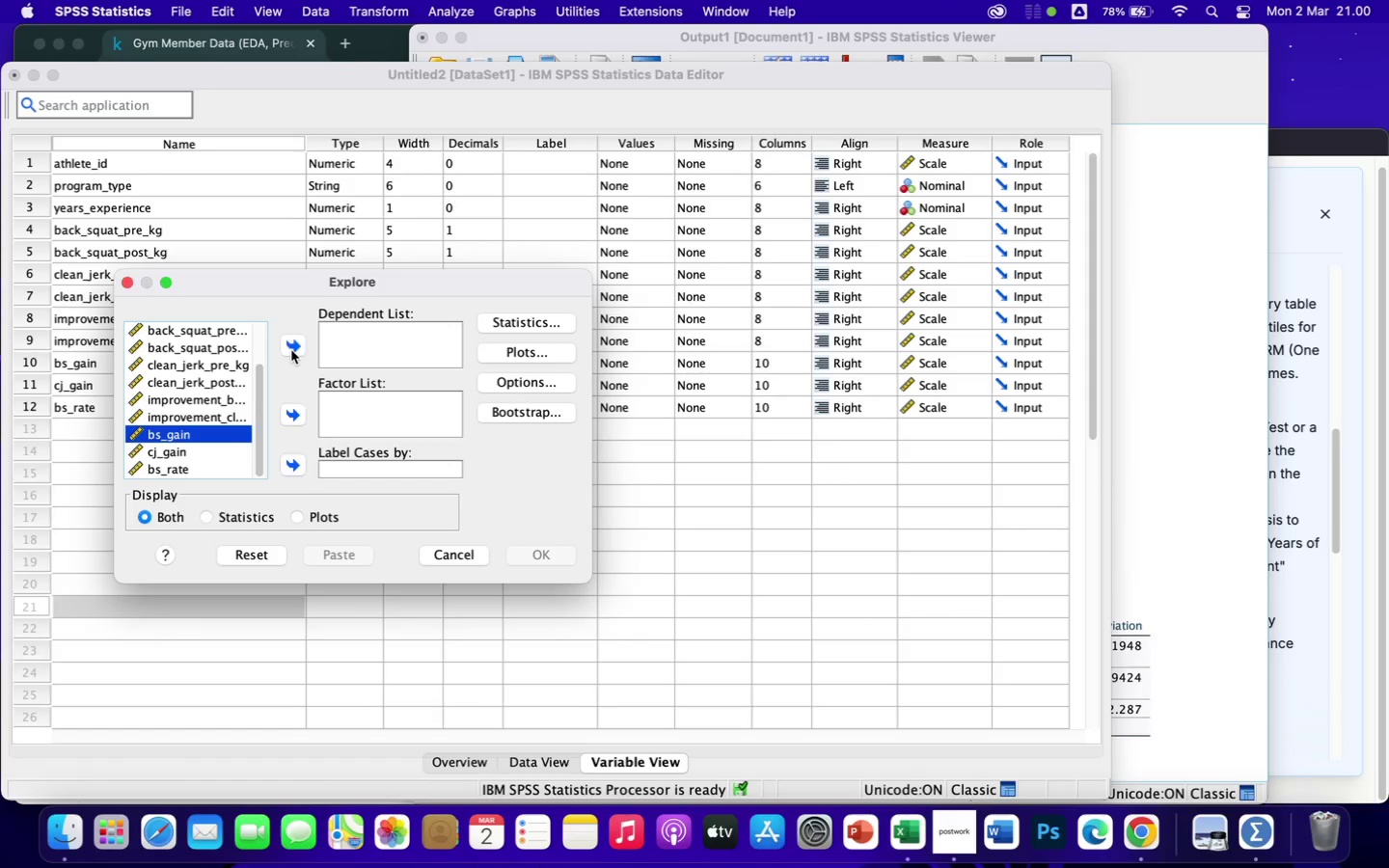 
left_click([289, 349])
 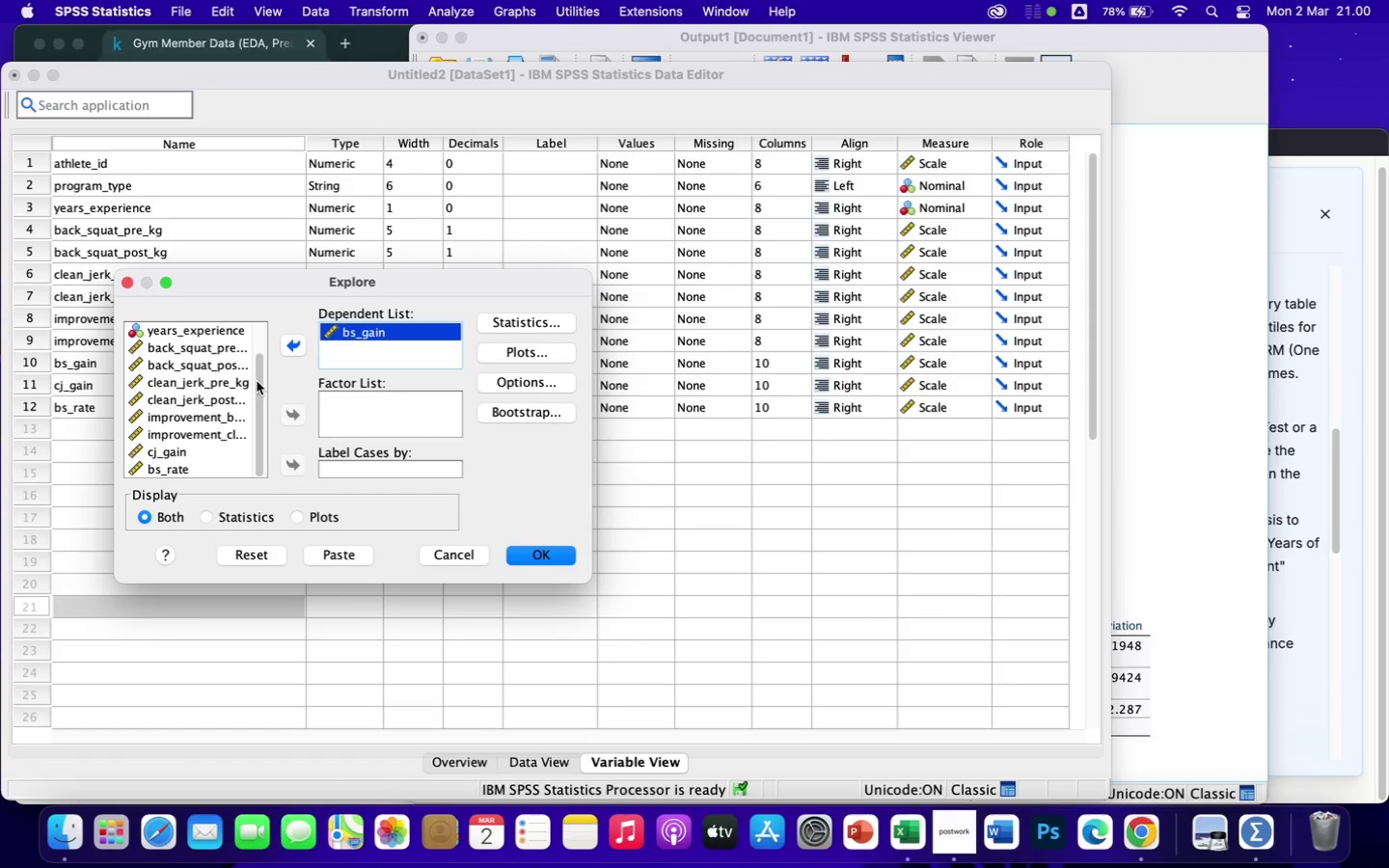 
left_click([175, 458])
 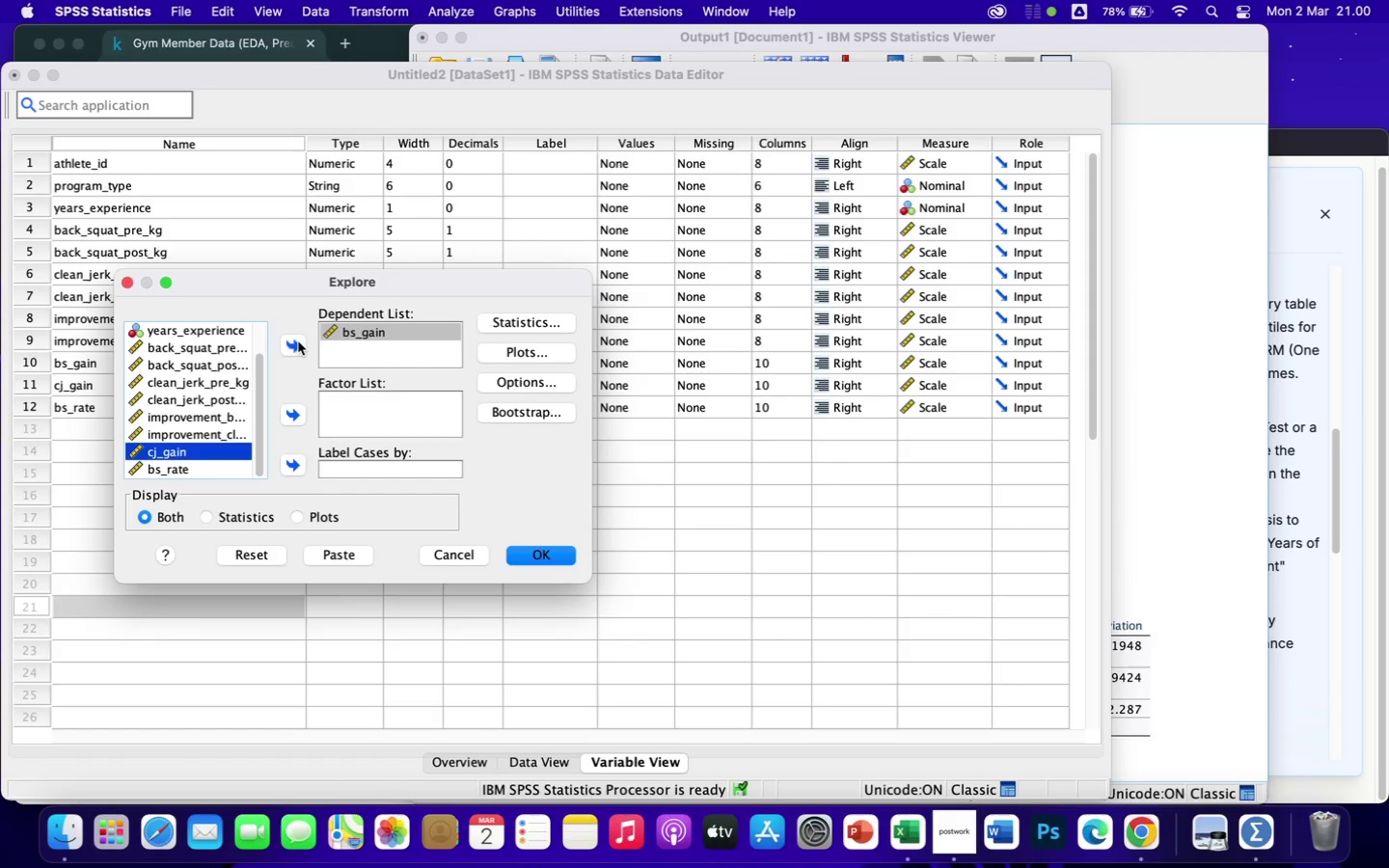 
left_click([288, 344])
 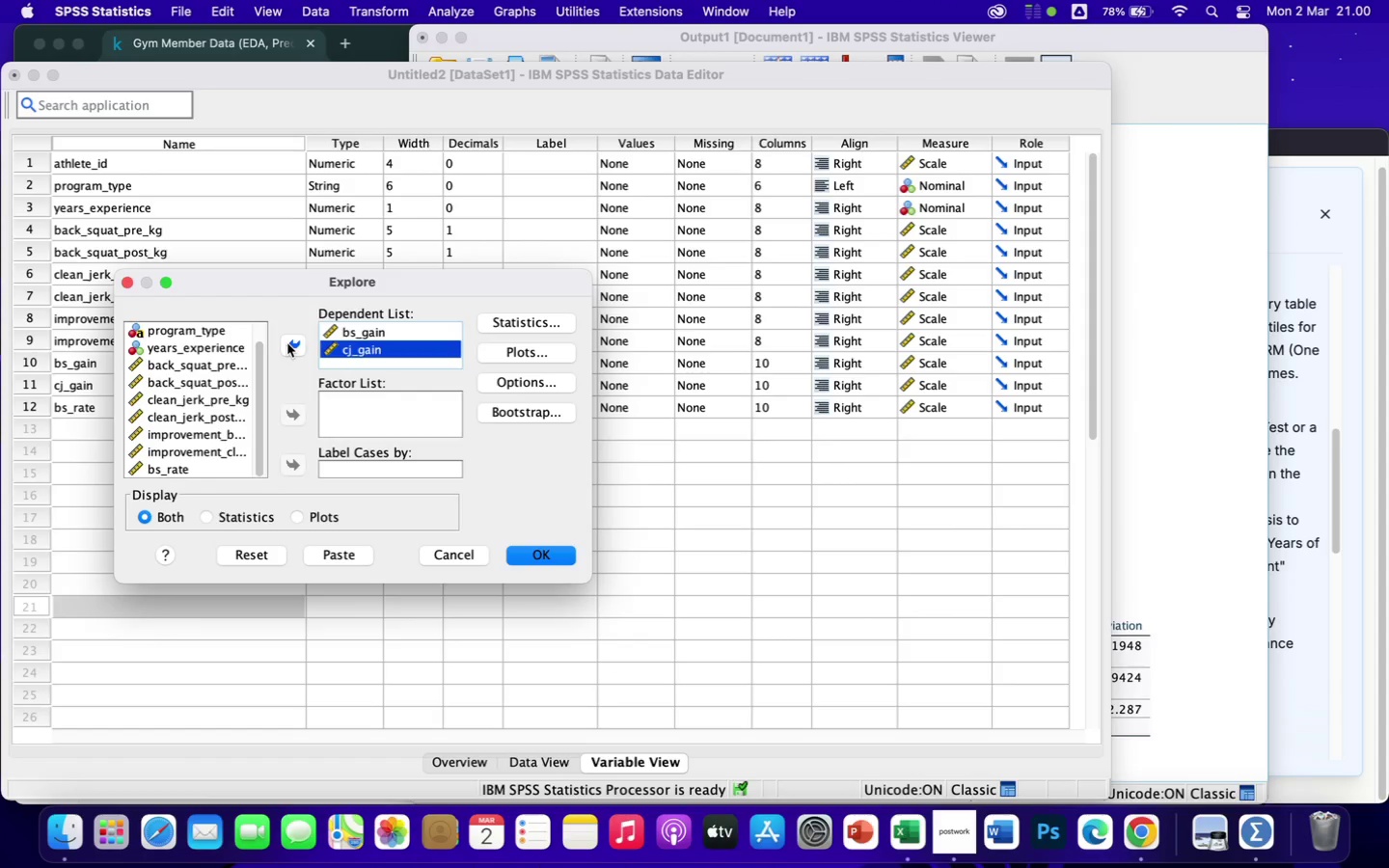 
scroll: coordinate [215, 415], scroll_direction: down, amount: 10.0
 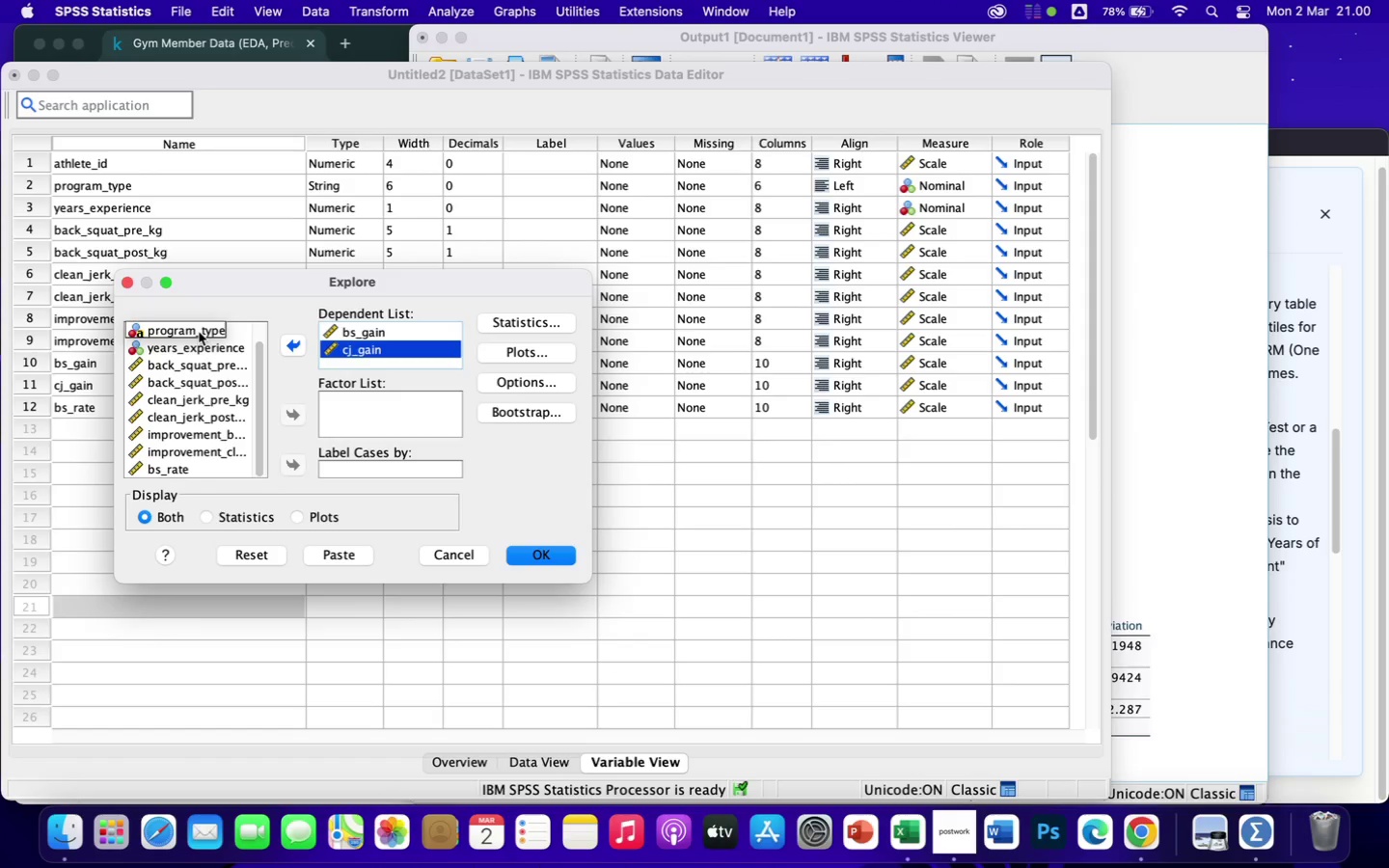 
double_click([199, 332])
 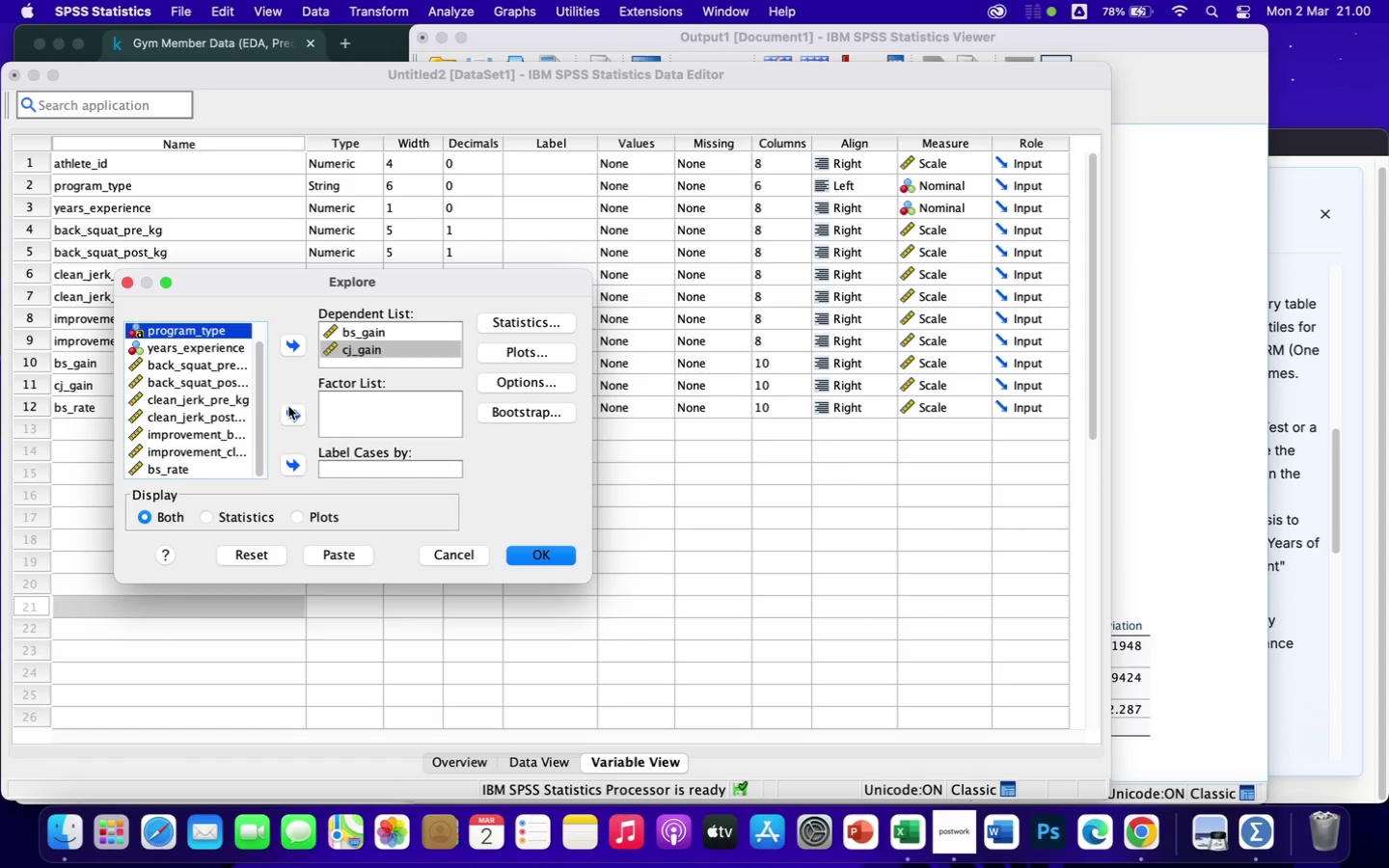 
left_click([290, 410])
 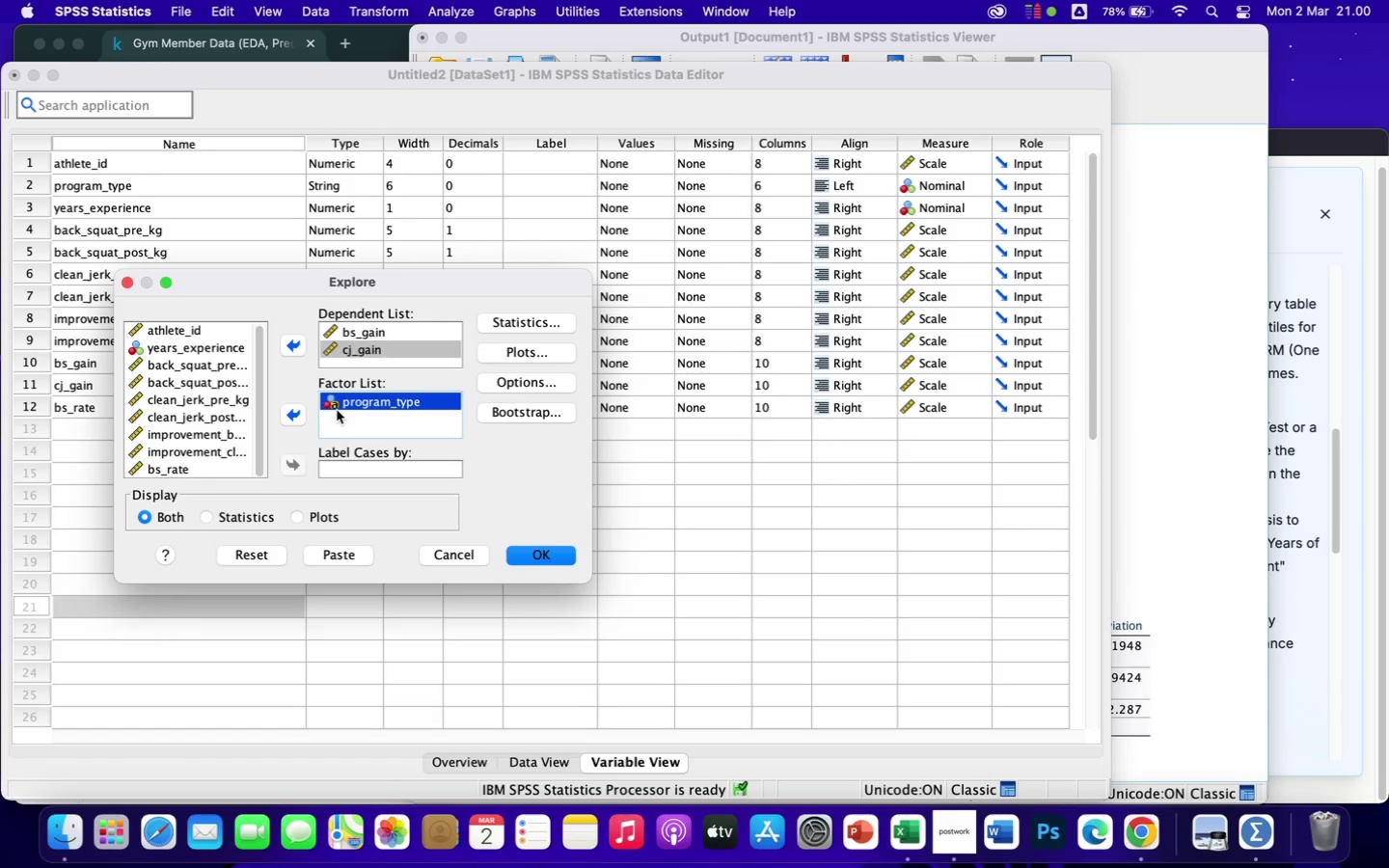 
wait(6.88)
 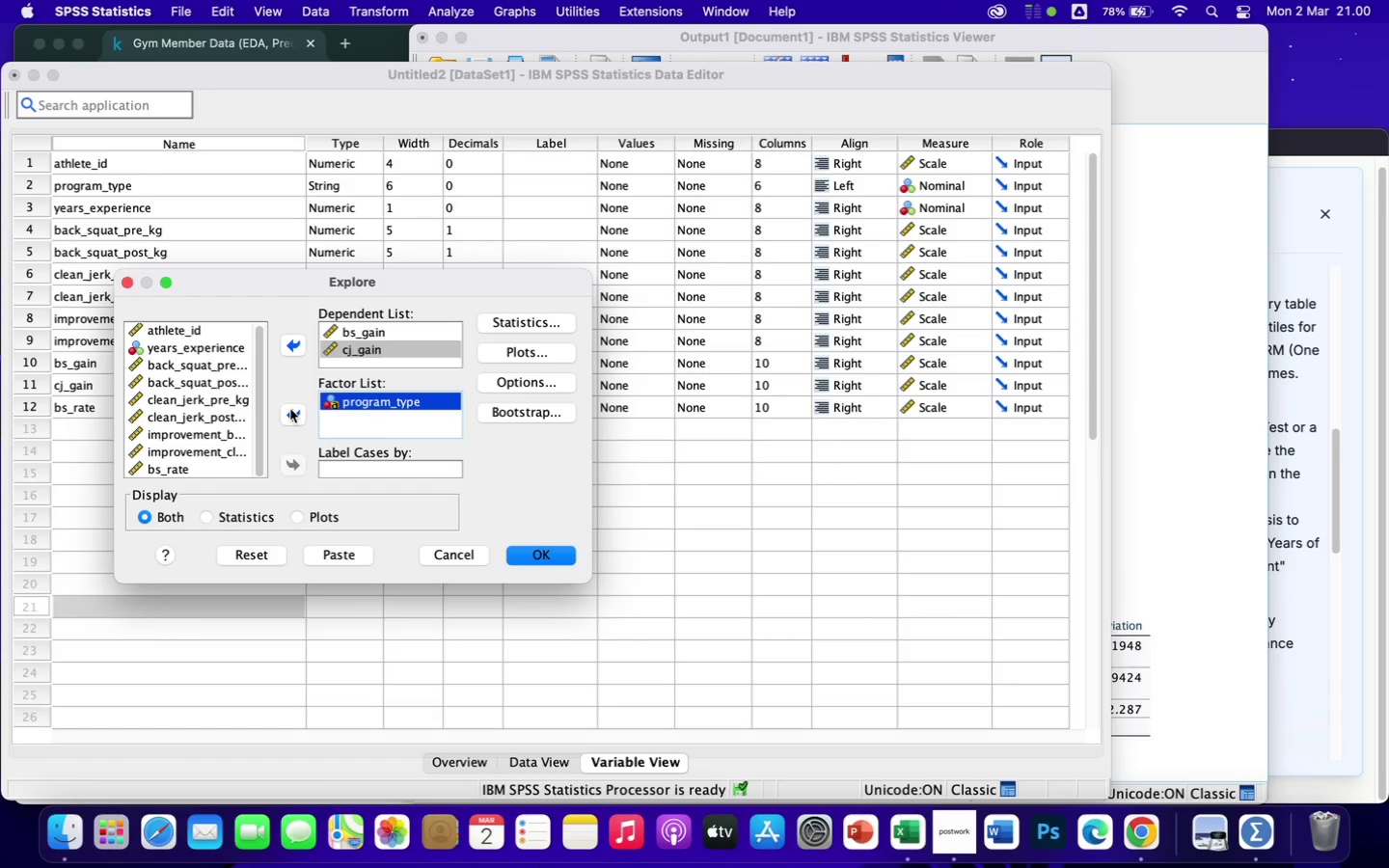 
left_click([521, 323])
 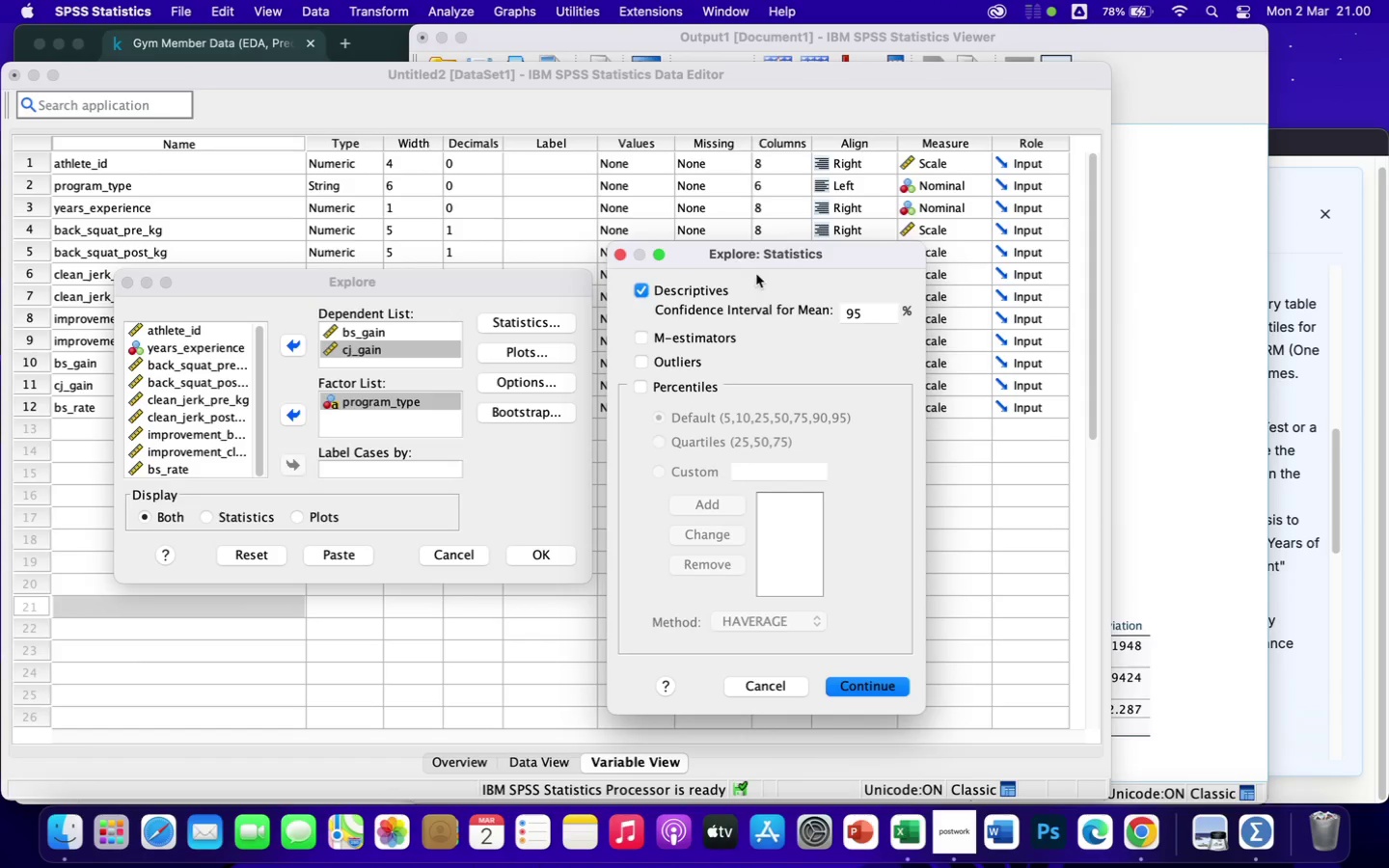 
left_click([640, 388])
 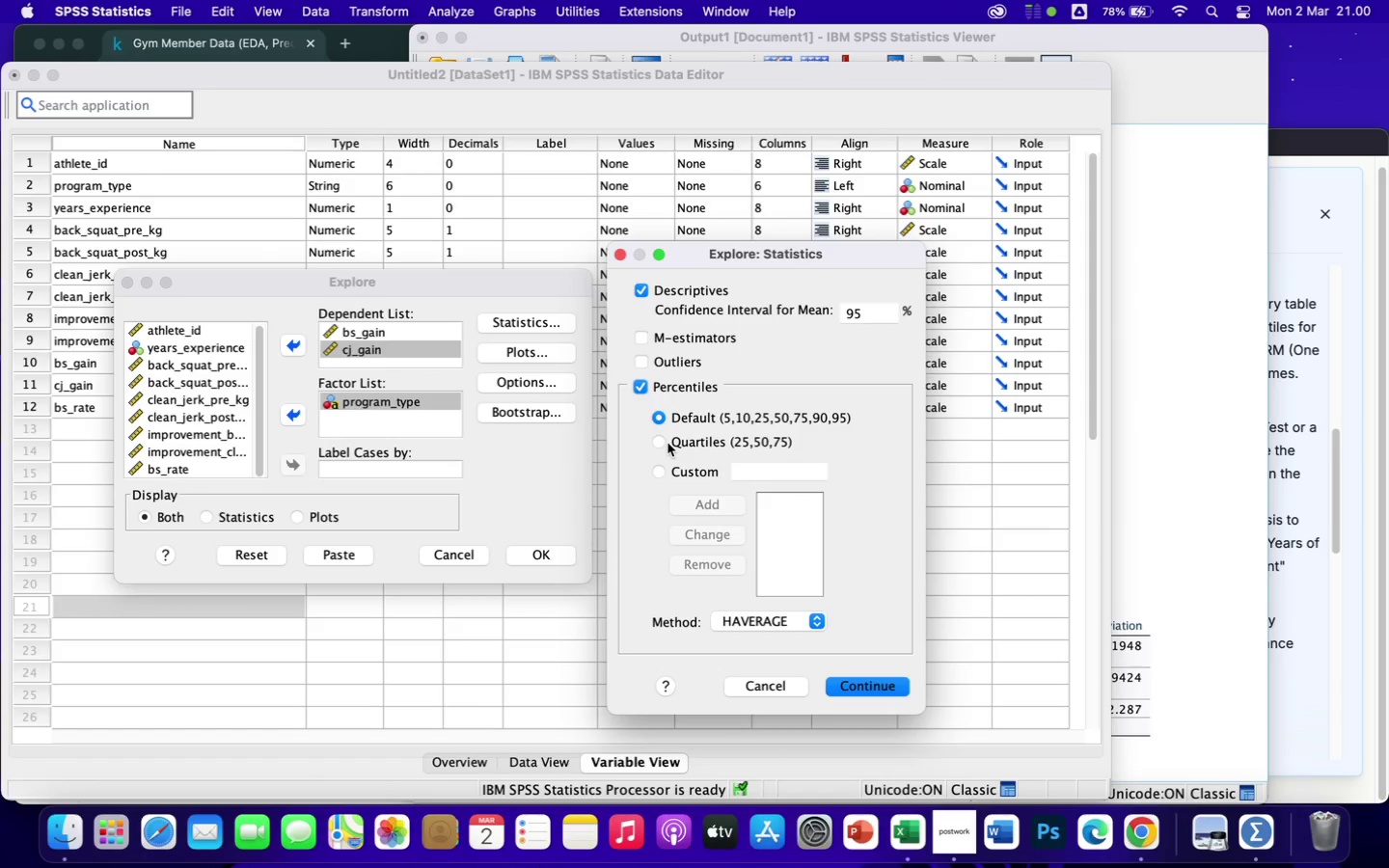 
wait(7.47)
 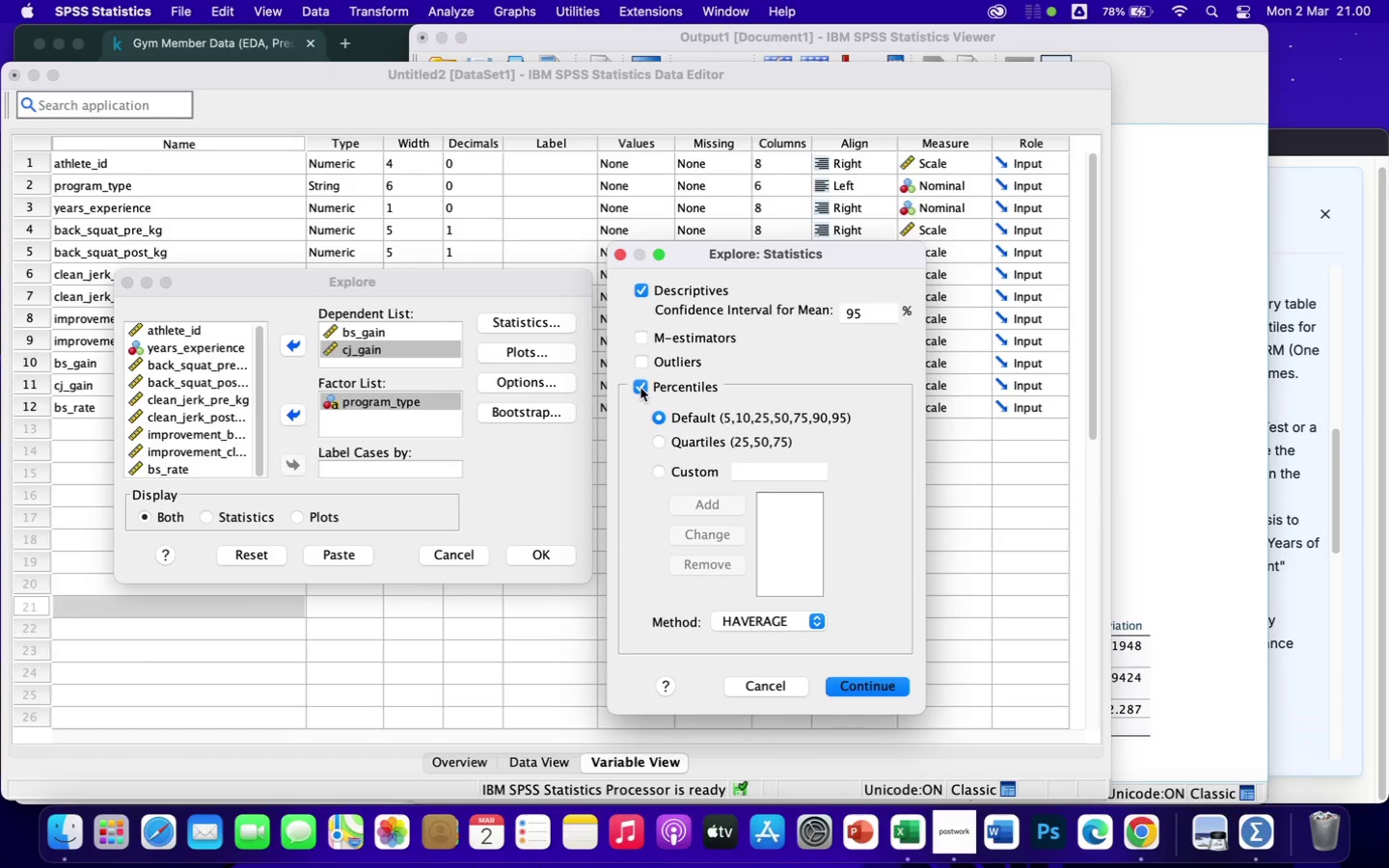 
left_click([658, 444])
 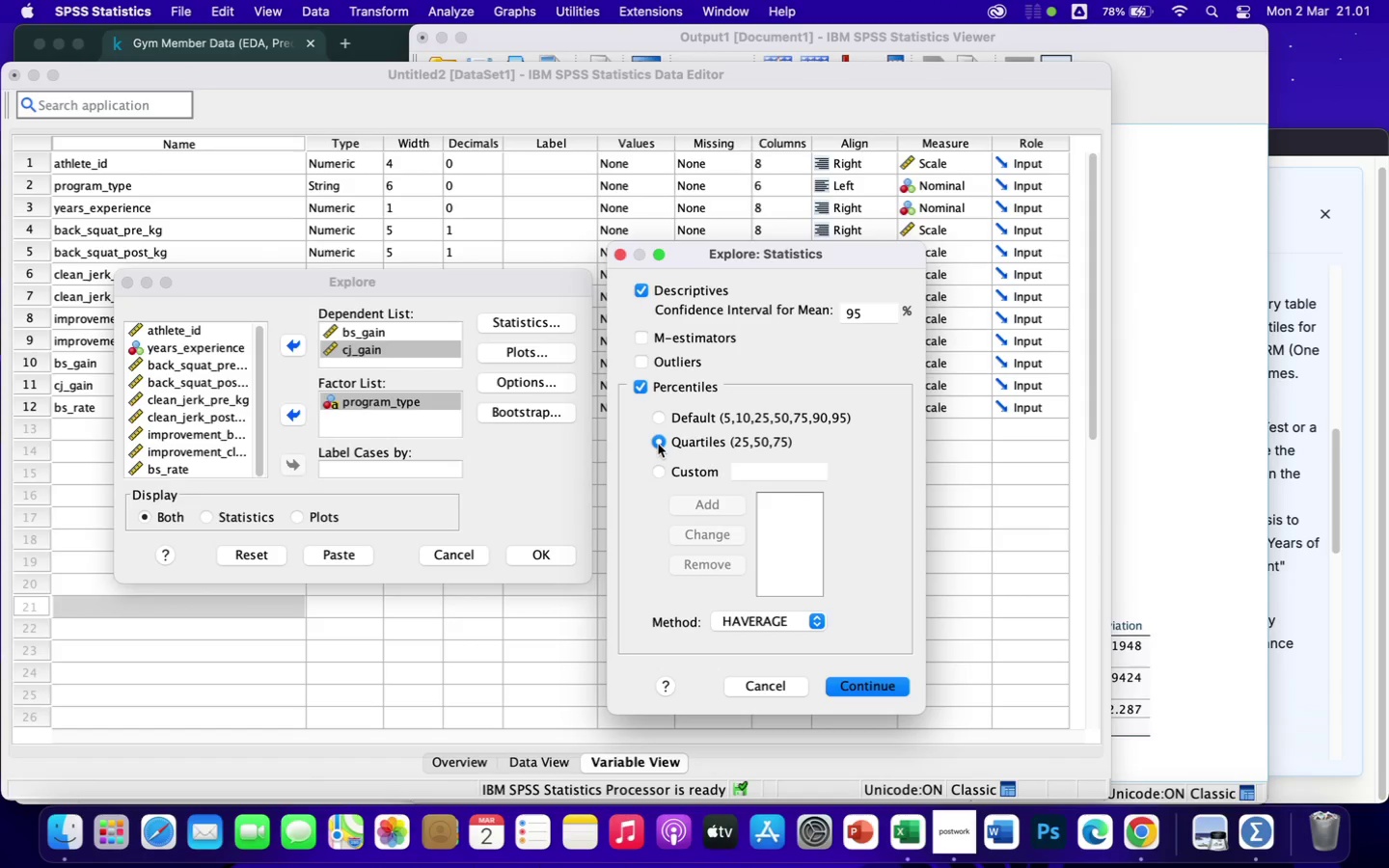 
wait(11.19)
 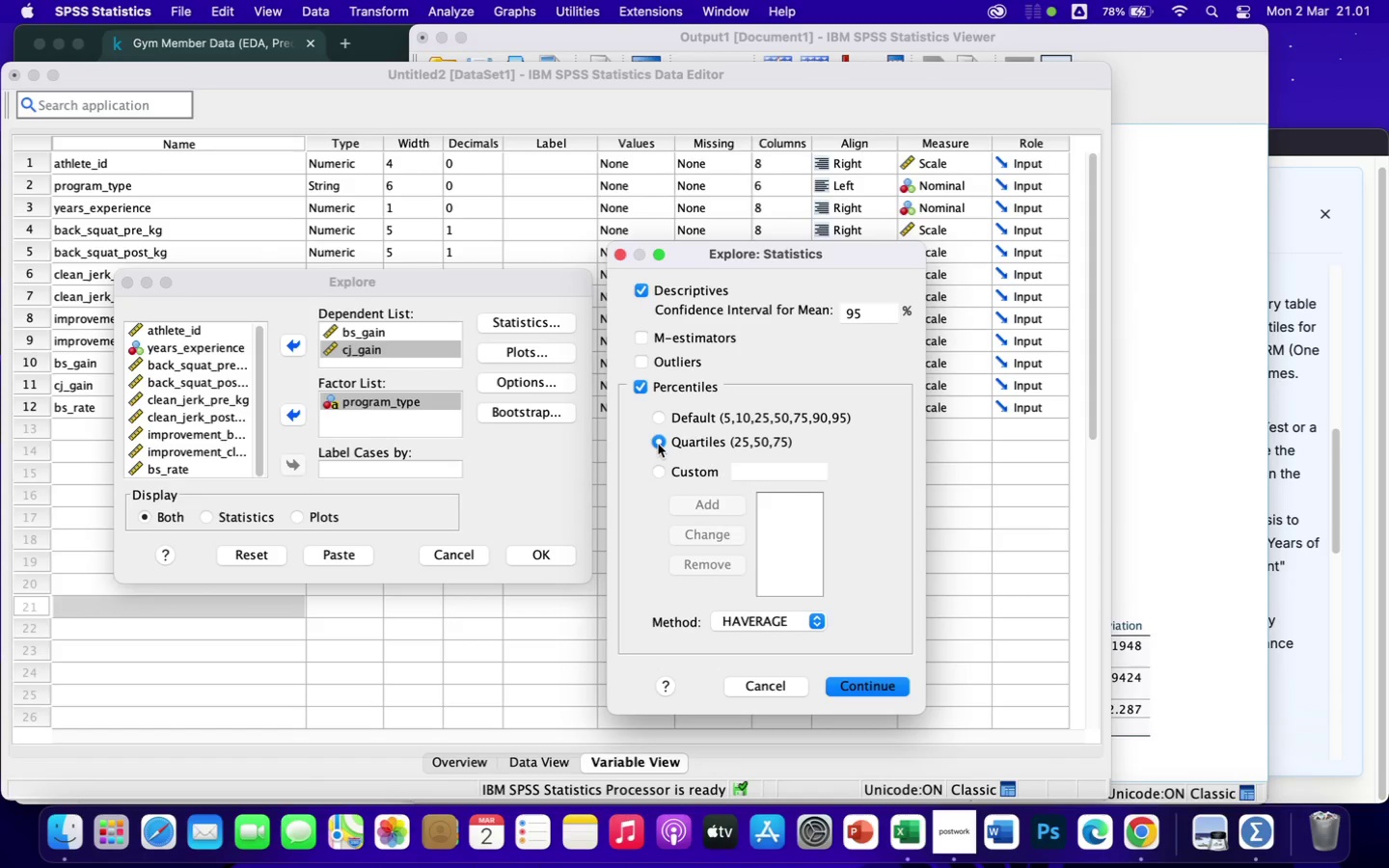 
left_click([850, 692])
 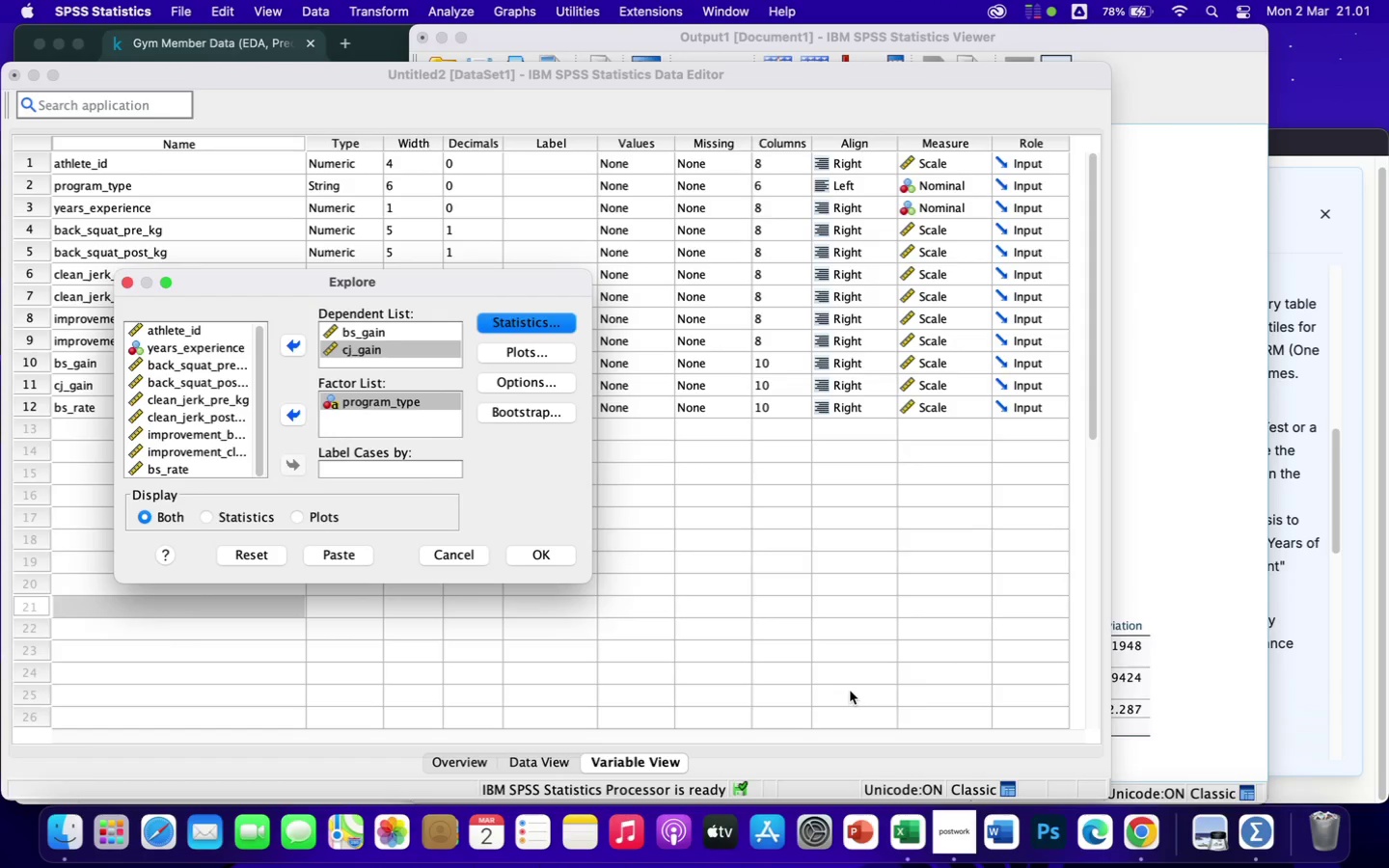 
wait(9.48)
 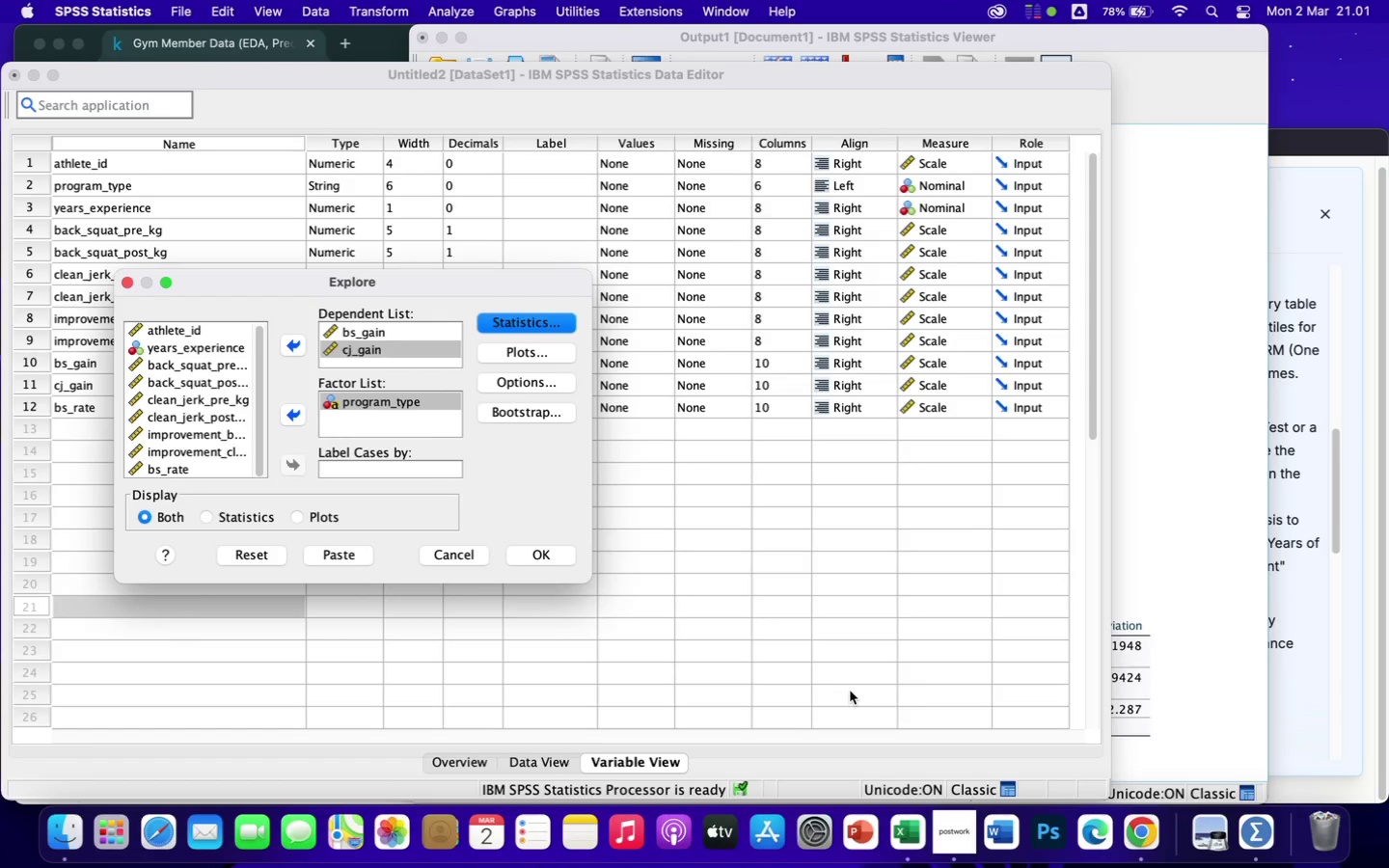 
left_click([559, 555])
 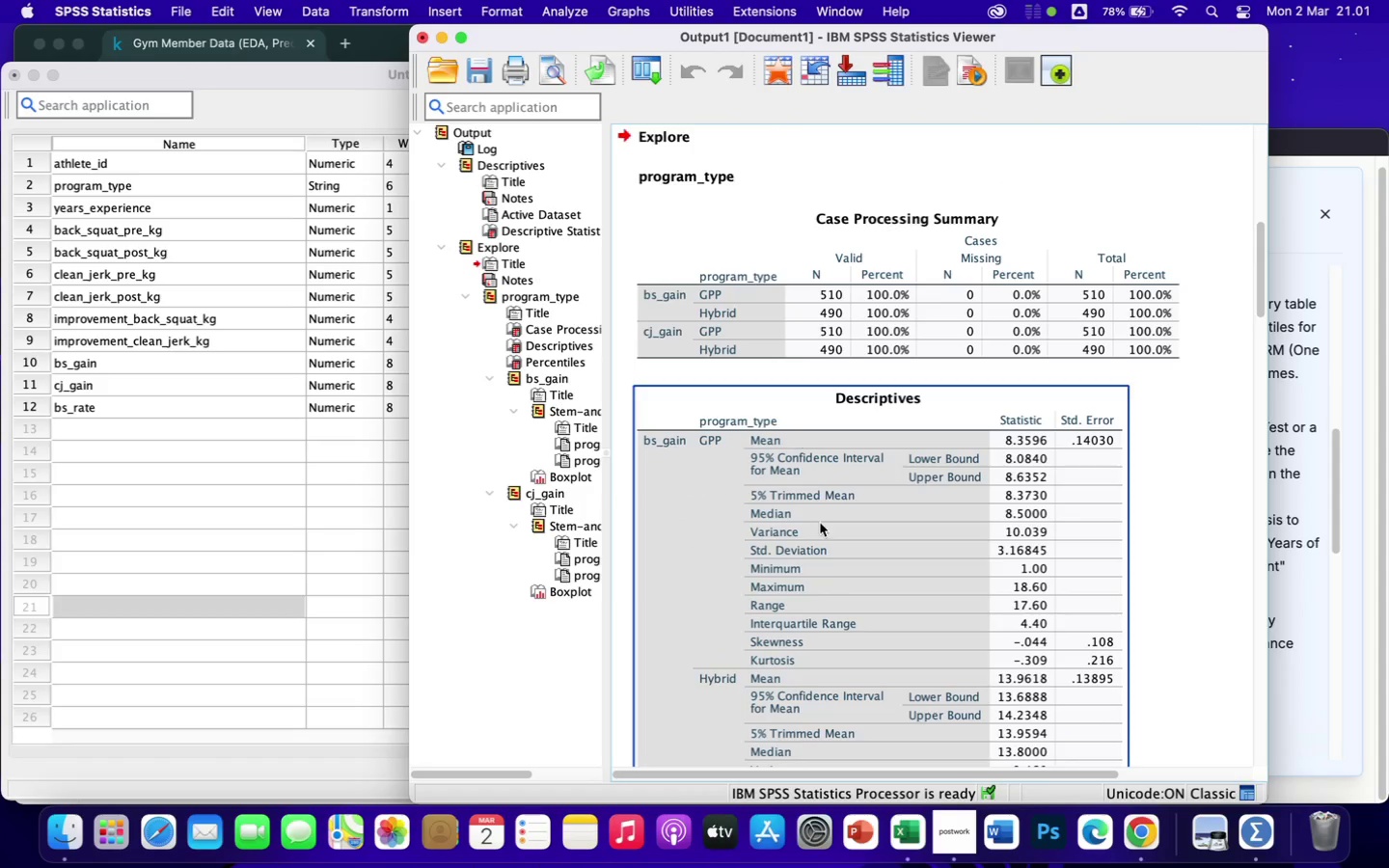 
wait(6.17)
 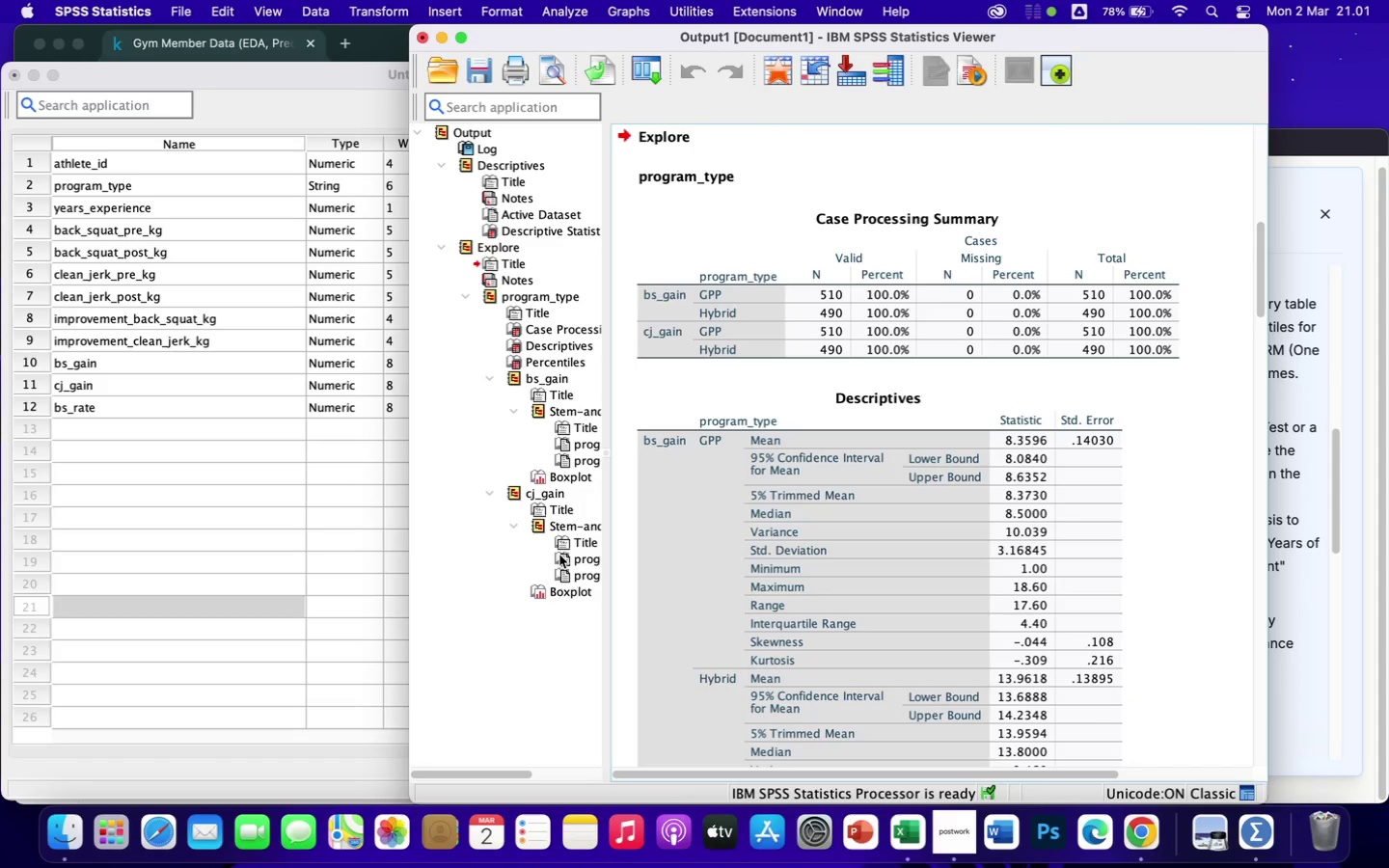 
scroll: coordinate [918, 650], scroll_direction: down, amount: 5.0
 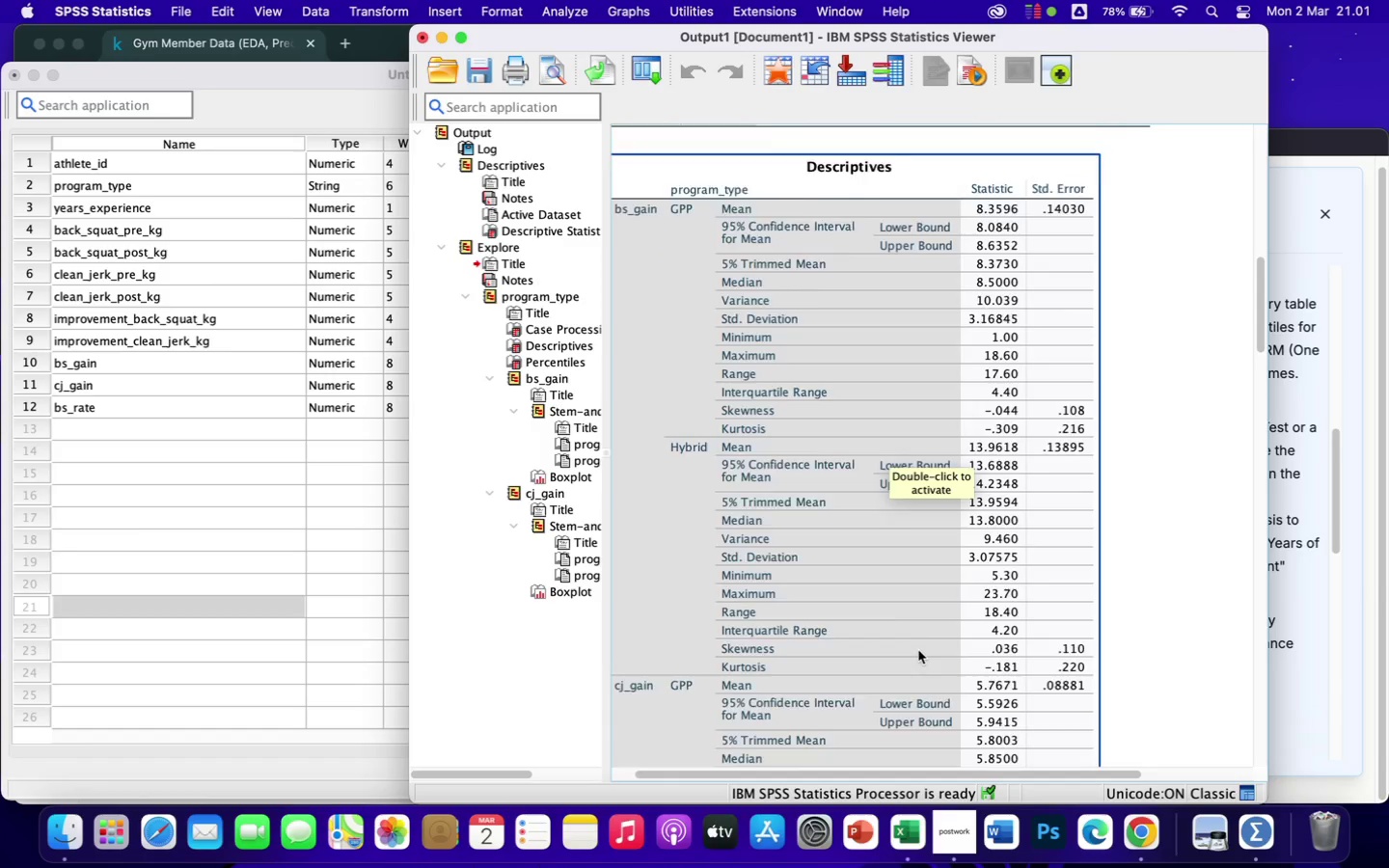 
scroll: coordinate [918, 650], scroll_direction: up, amount: 1.0
 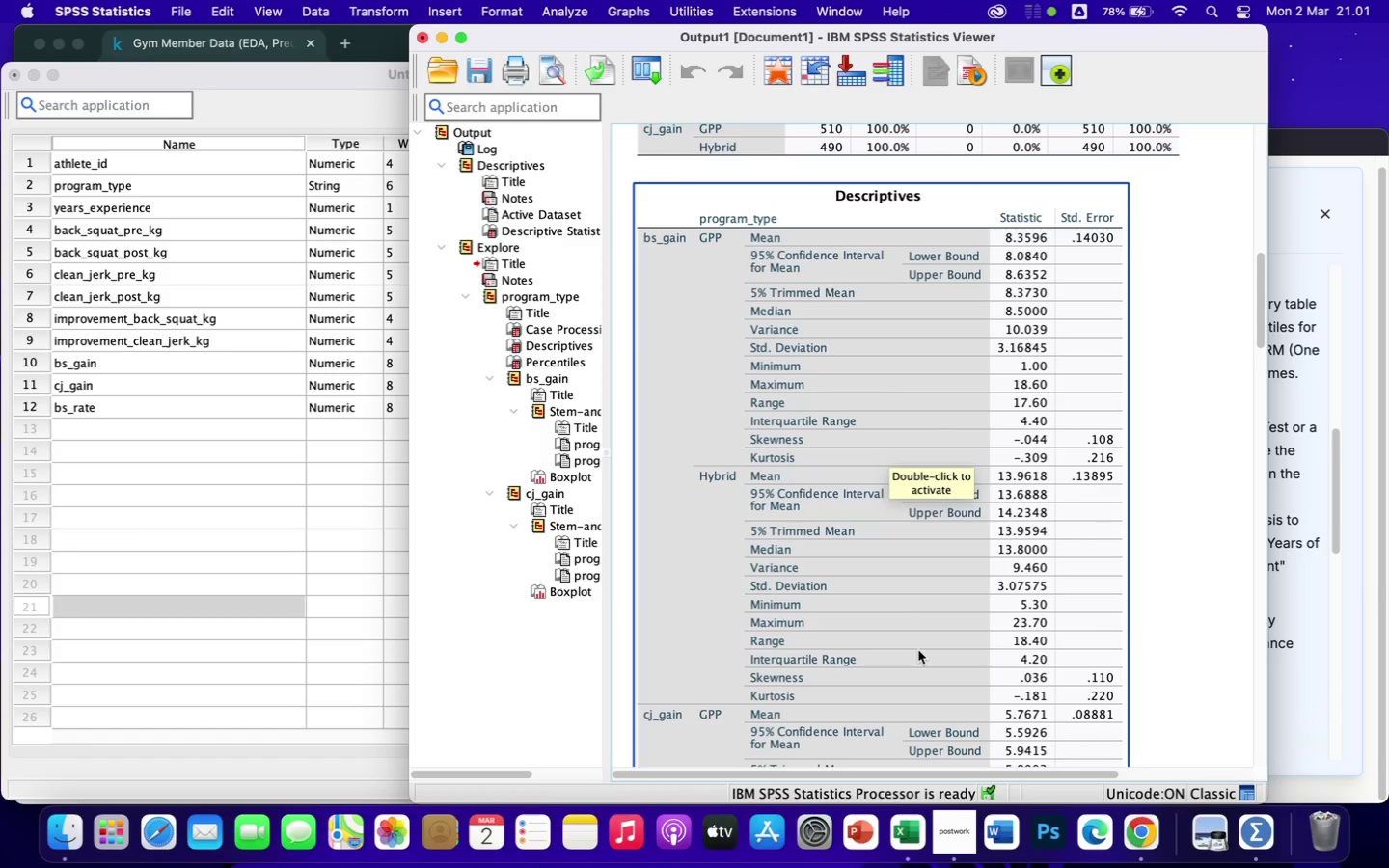 
scroll: coordinate [918, 650], scroll_direction: down, amount: 9.0
 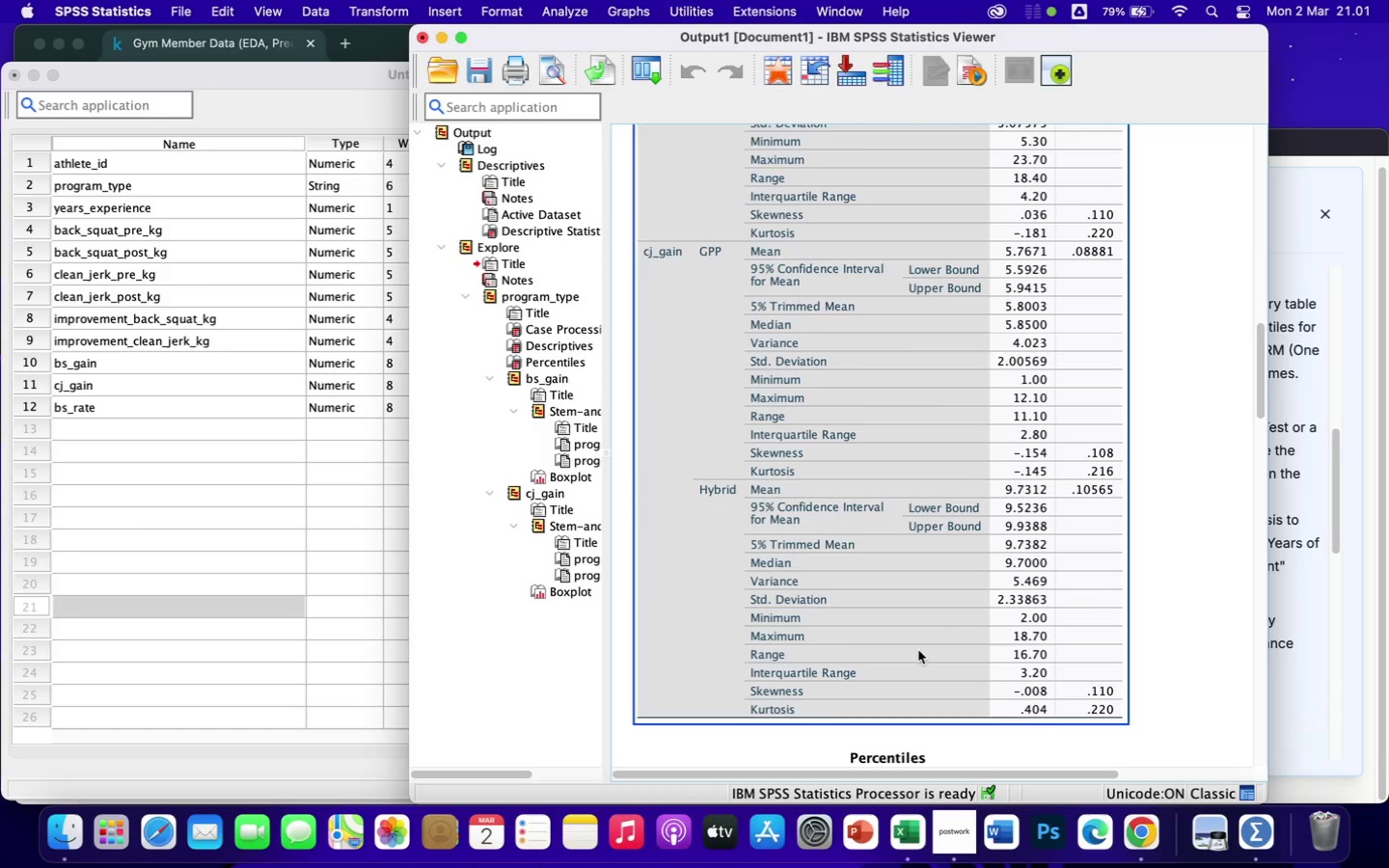 
scroll: coordinate [918, 650], scroll_direction: up, amount: 8.0
 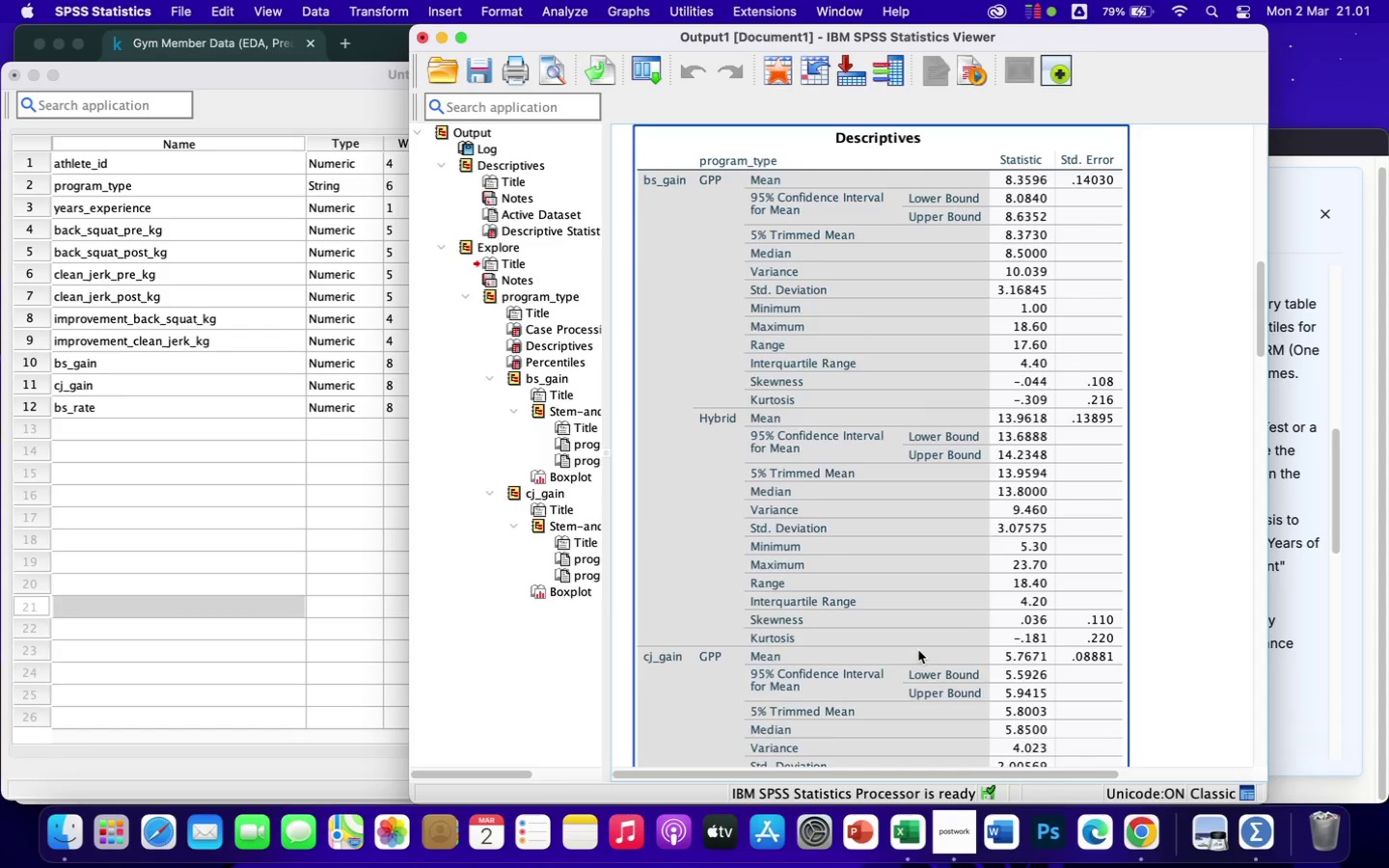 
scroll: coordinate [918, 650], scroll_direction: down, amount: 43.0
 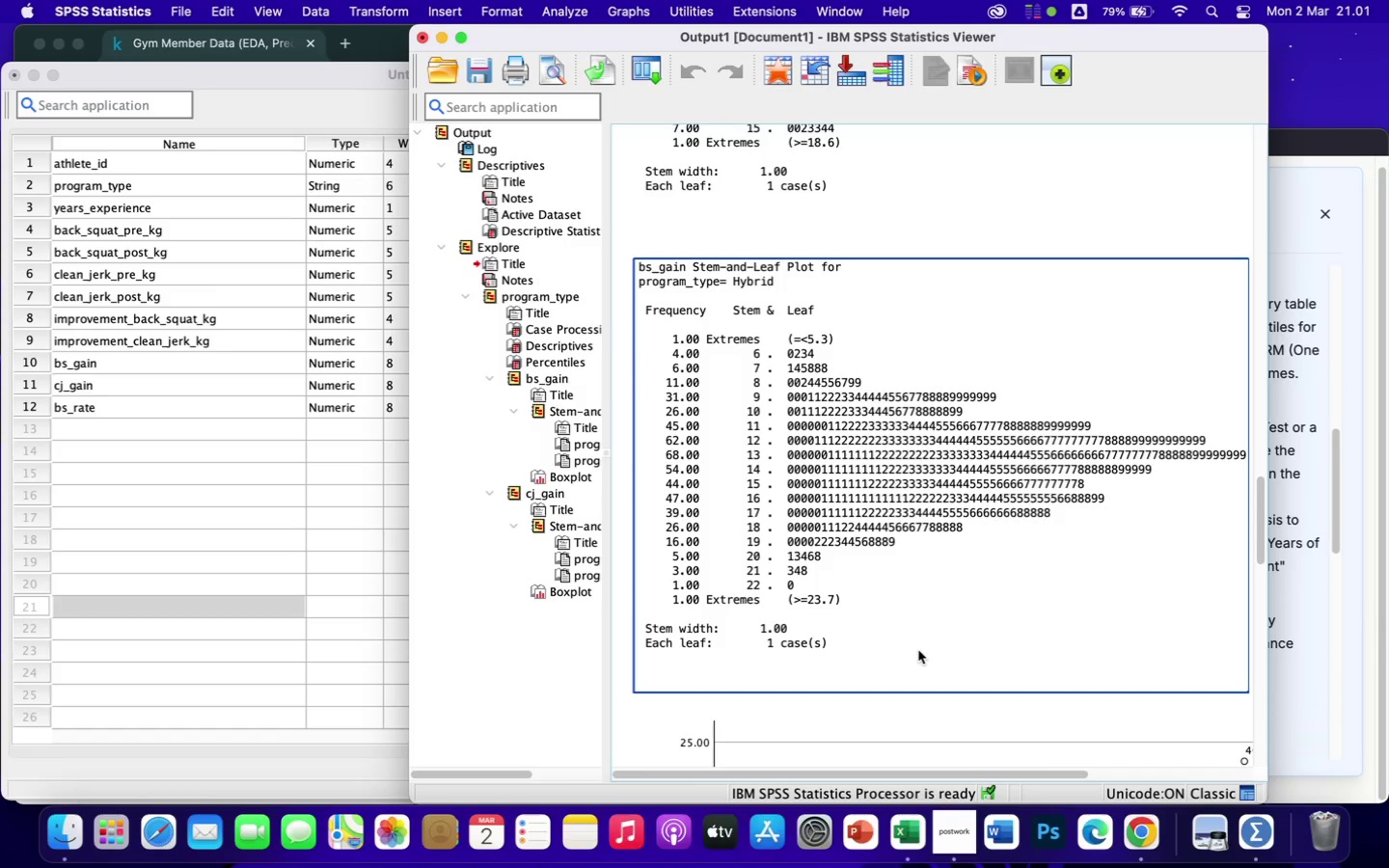 
wait(8.48)
 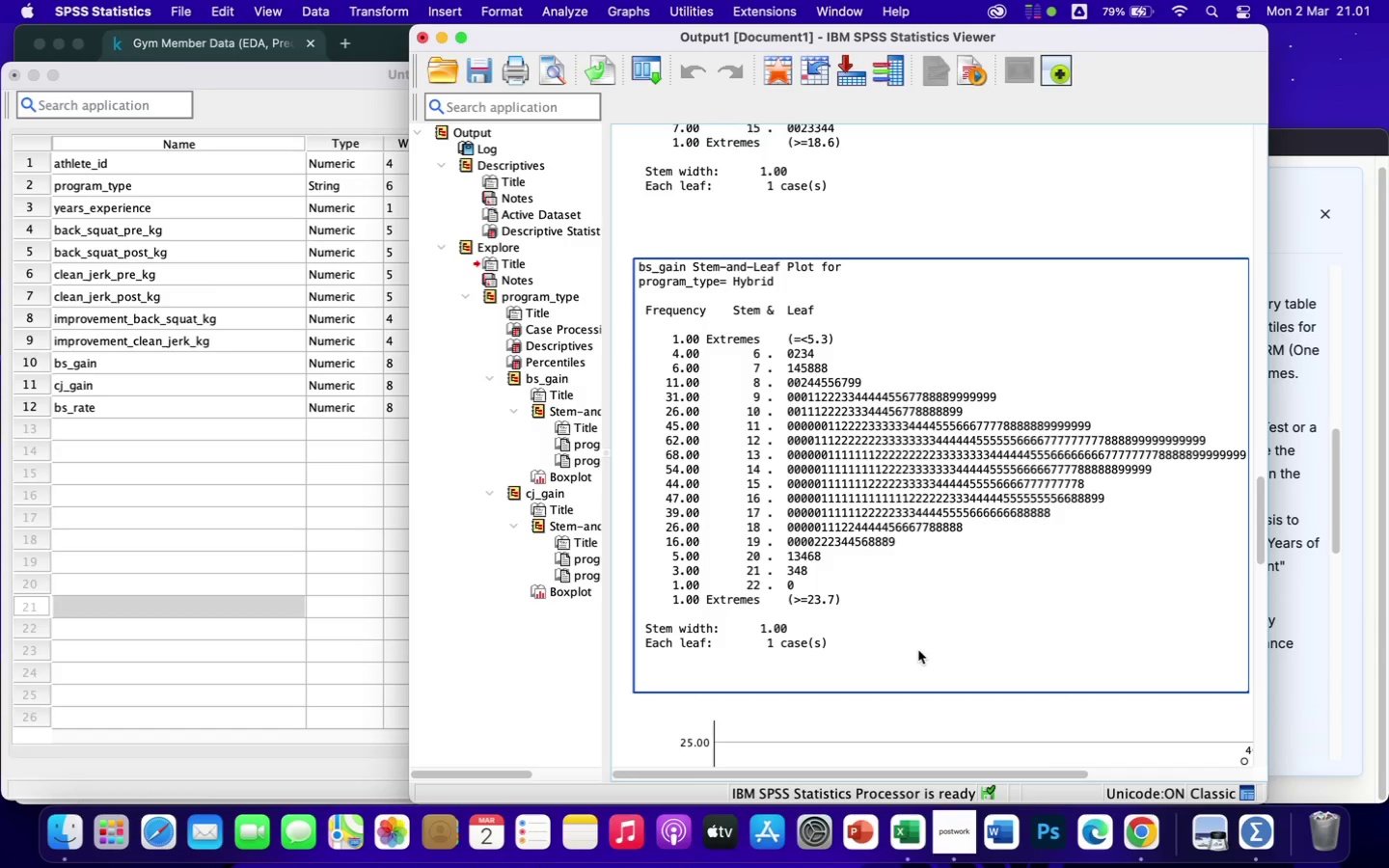 
scroll: coordinate [924, 391], scroll_direction: up, amount: 119.0
 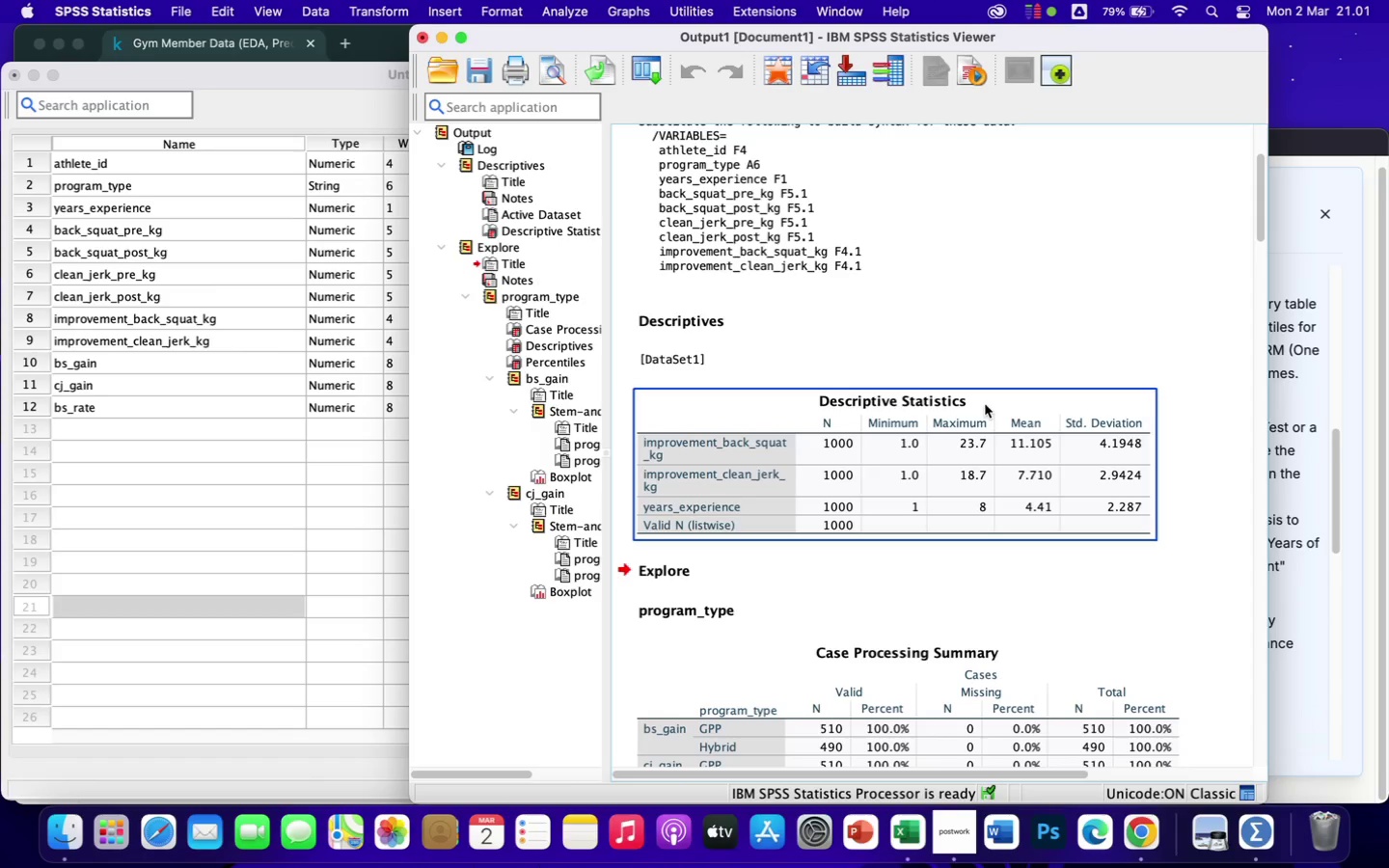 
wait(5.7)
 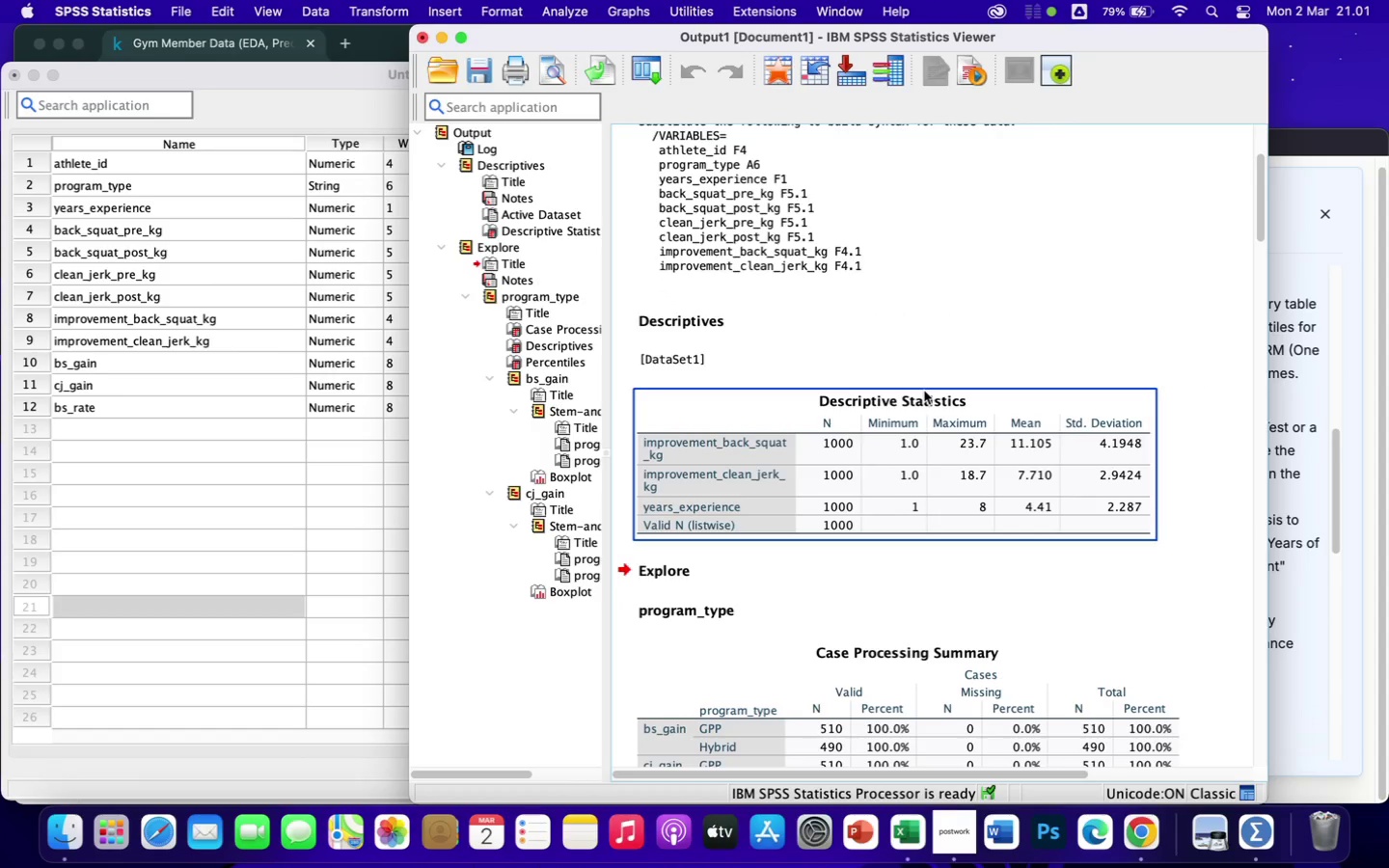 
scroll: coordinate [1197, 509], scroll_direction: down, amount: 5.0
 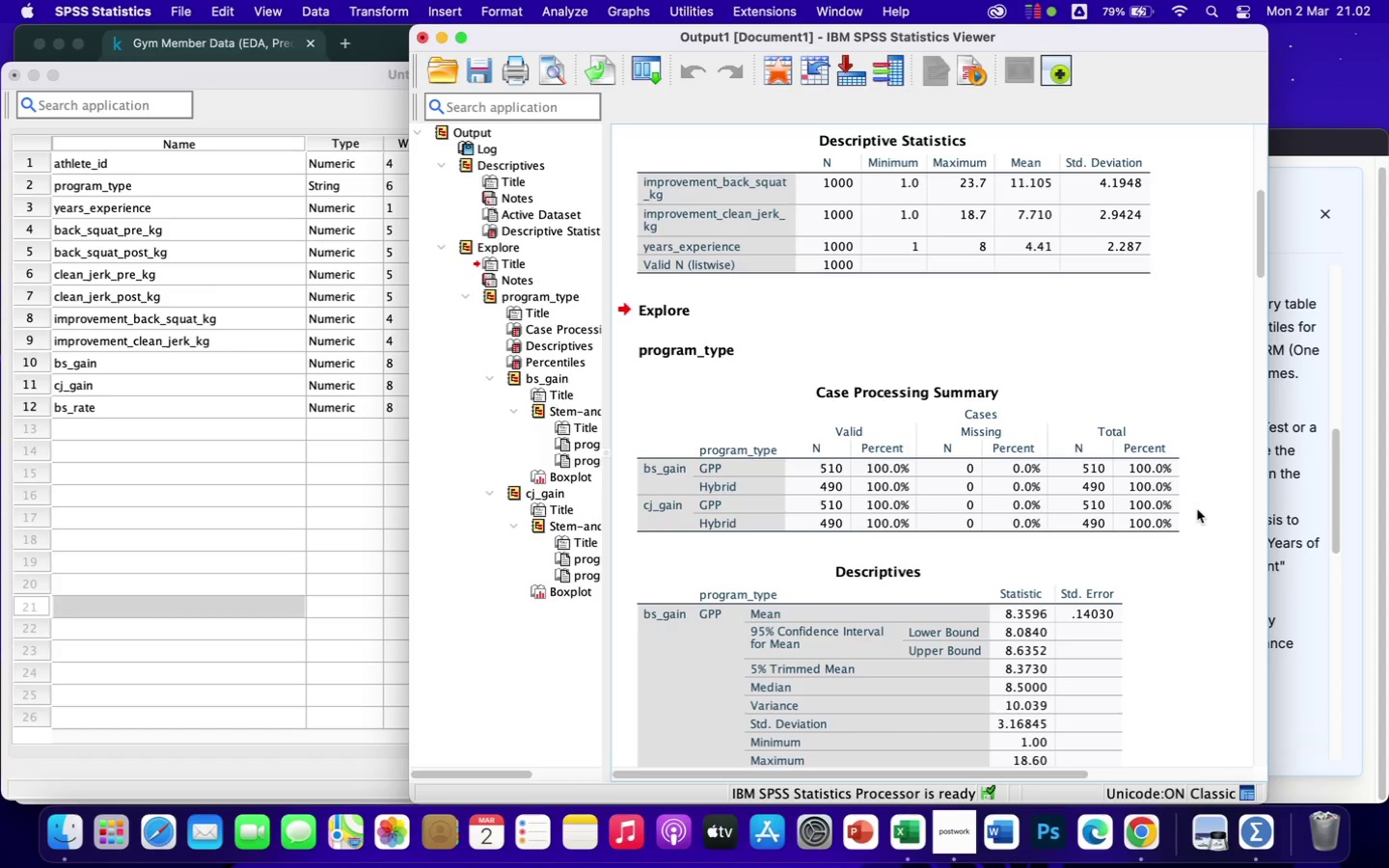 
wait(5.19)
 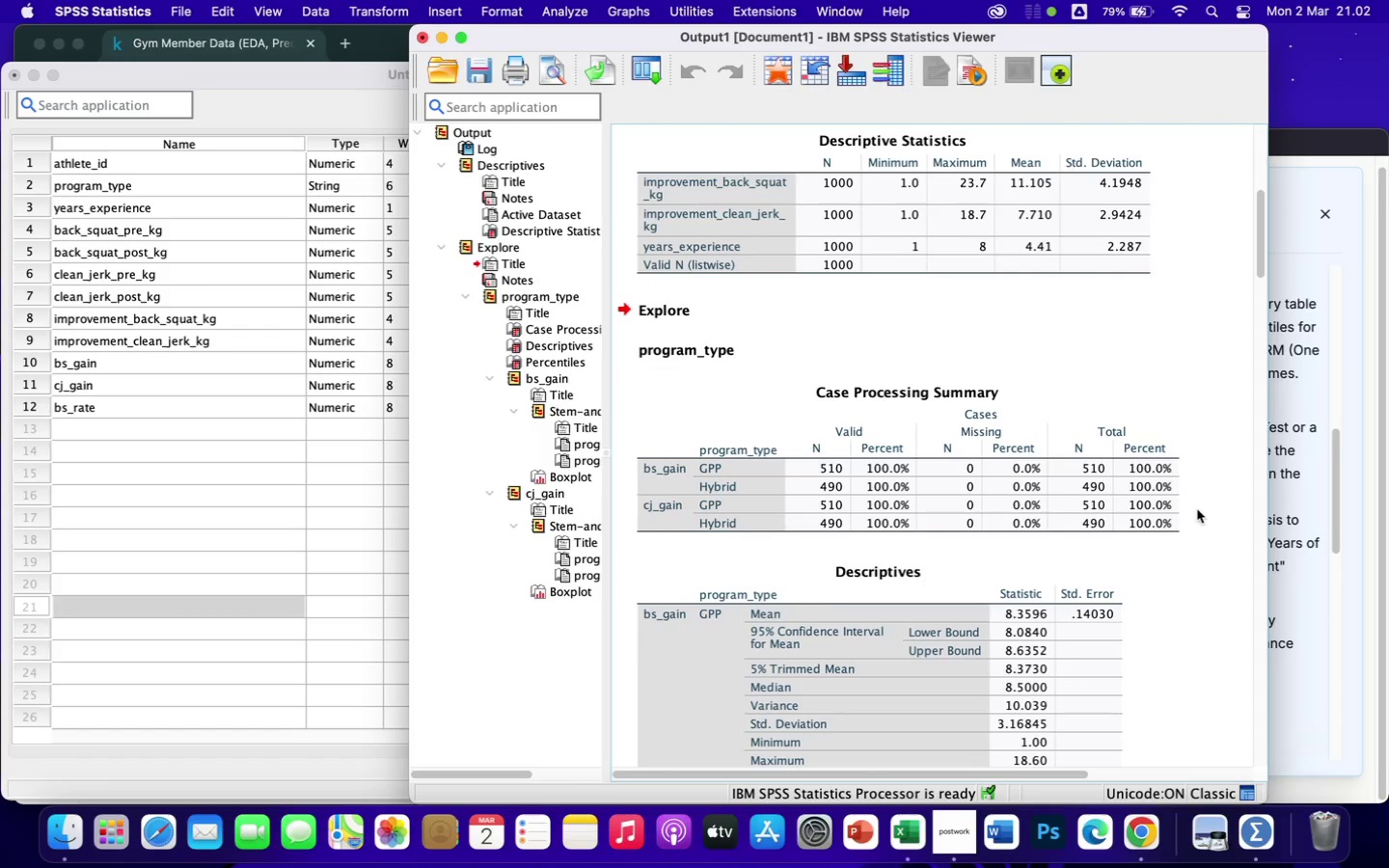 
scroll: coordinate [1208, 569], scroll_direction: down, amount: 19.0